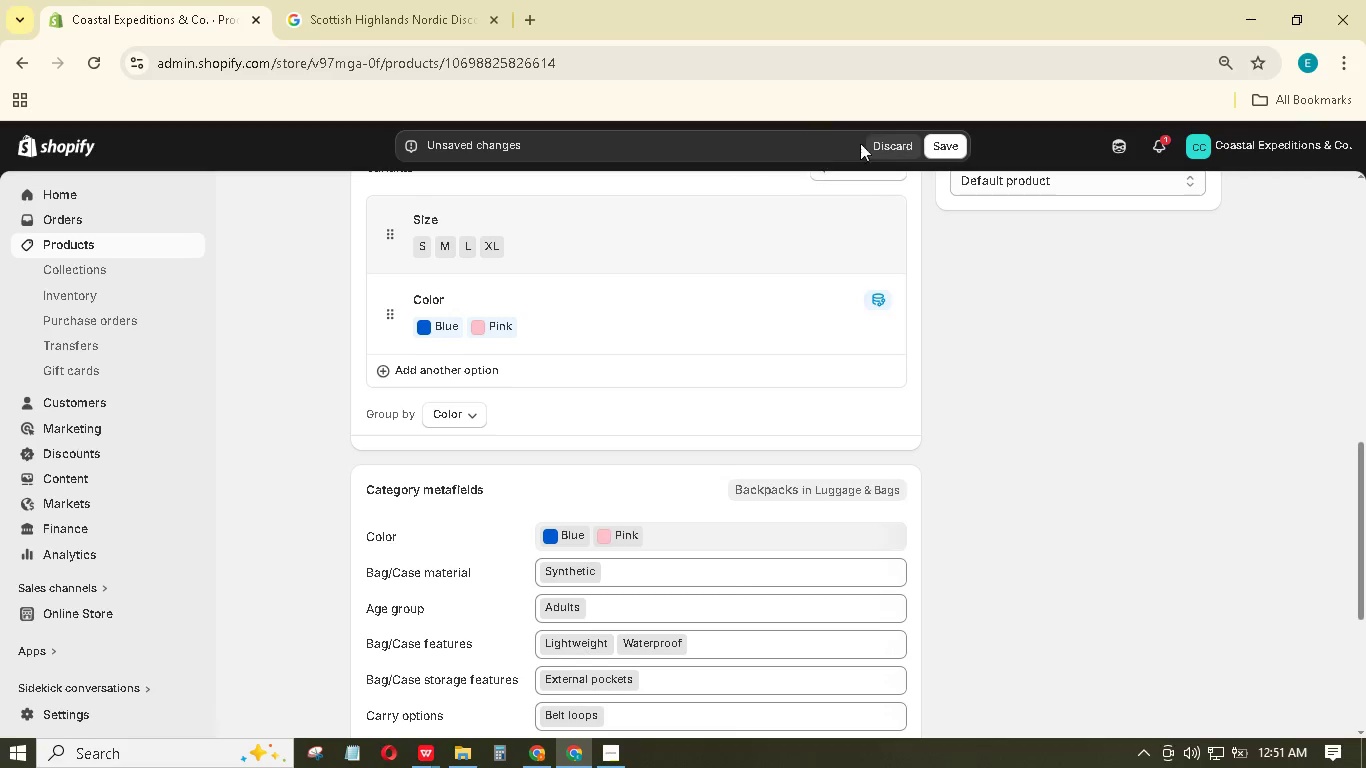 
left_click([942, 151])
 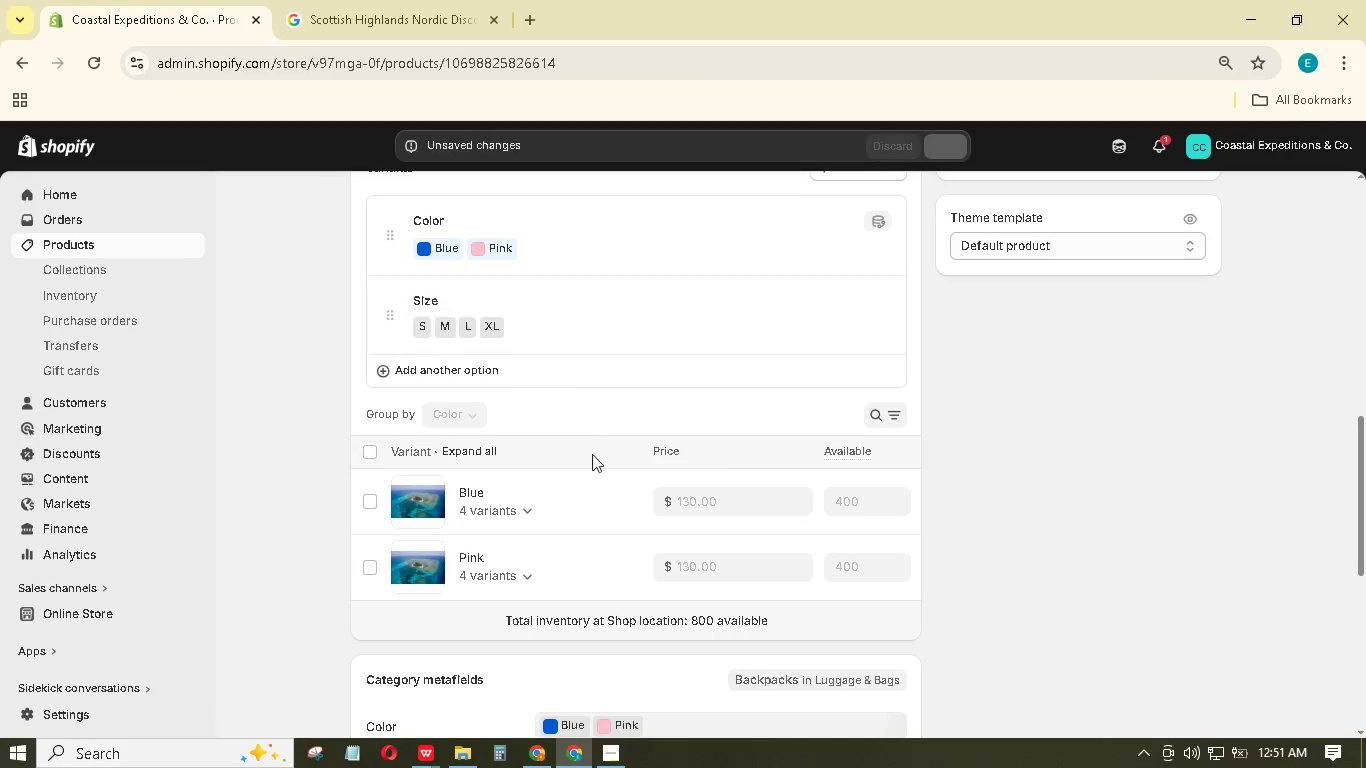 
left_click([575, 515])
 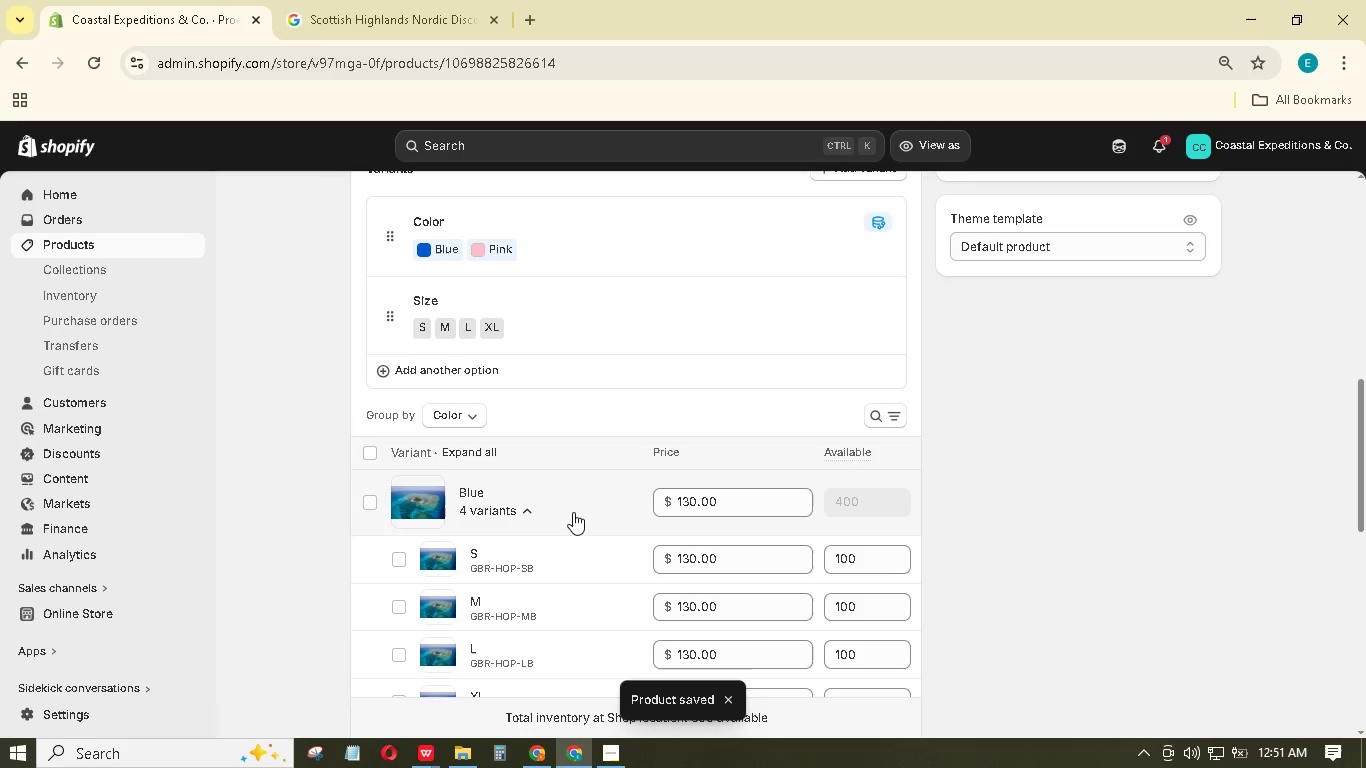 
wait(5.81)
 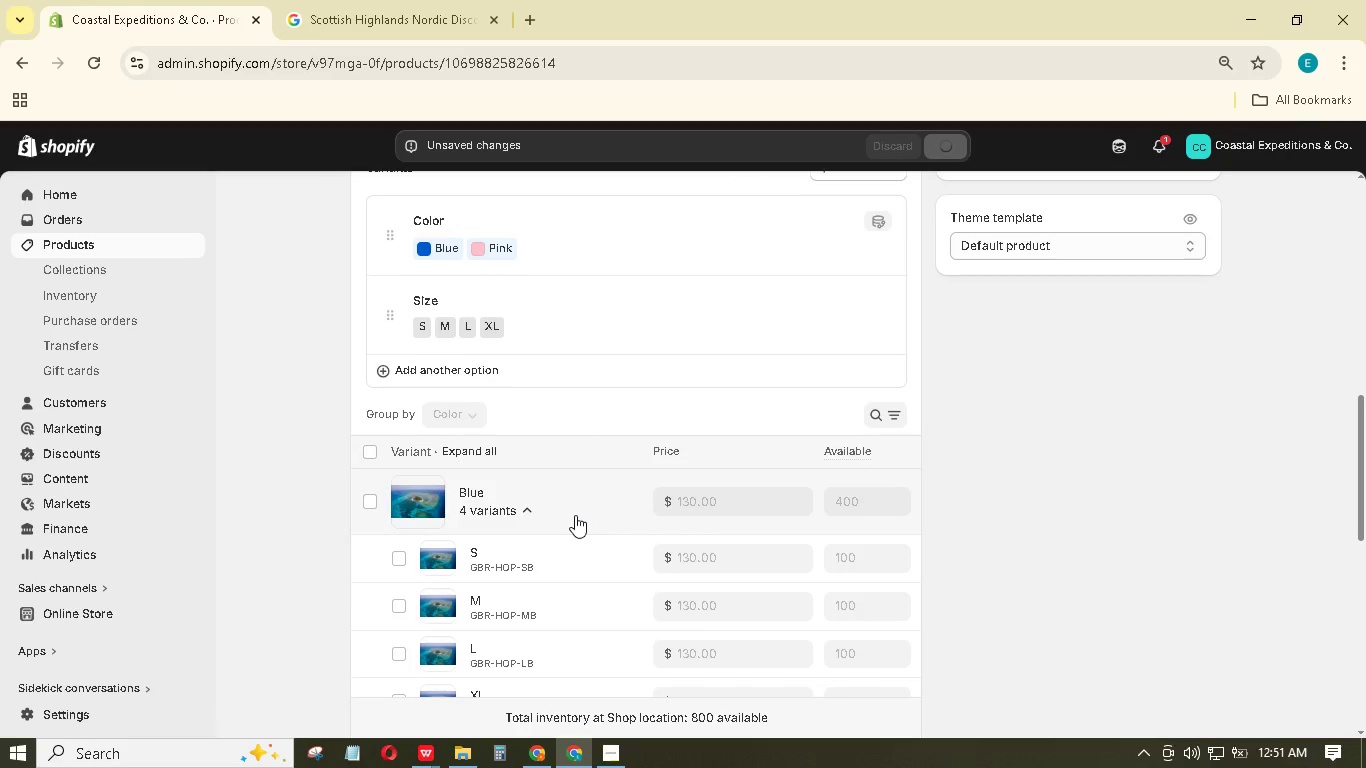 
left_click([572, 511])
 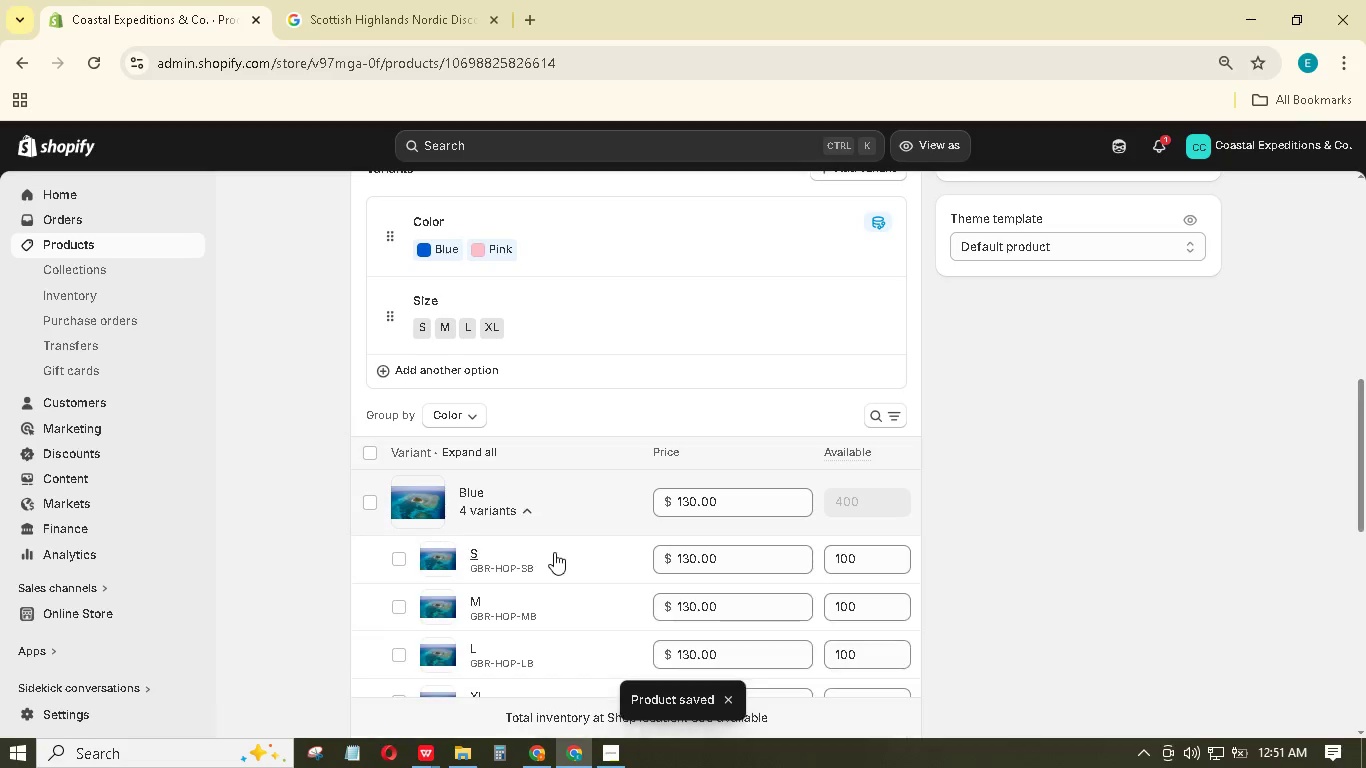 
left_click([560, 564])
 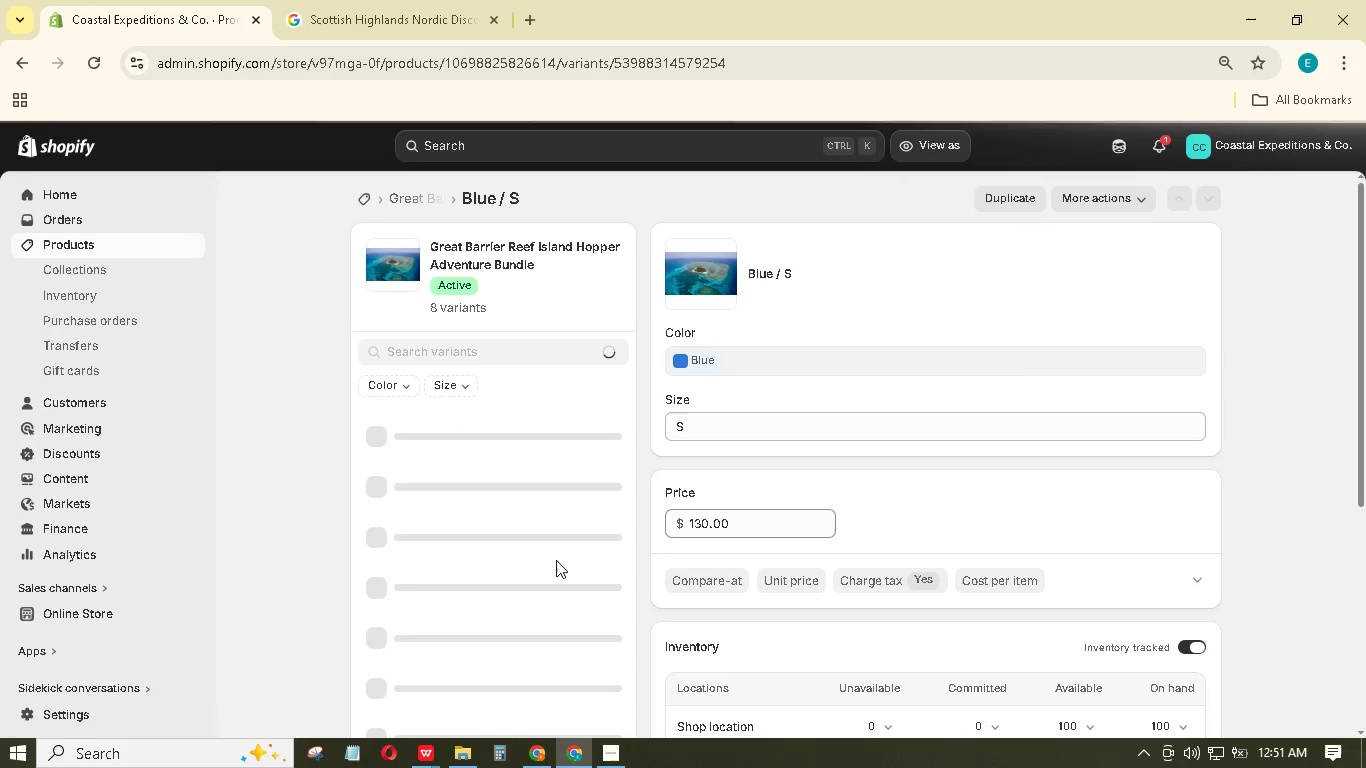 
wait(5.61)
 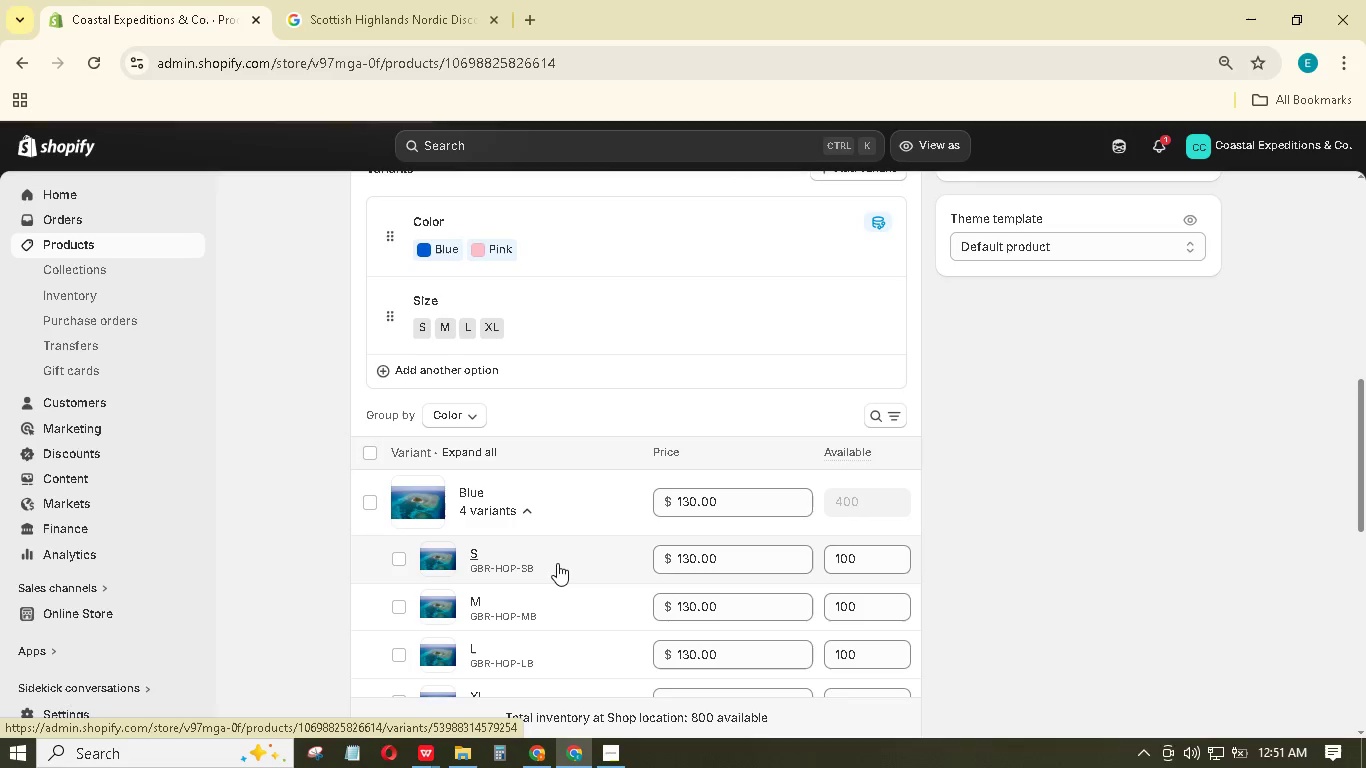 
scroll: coordinate [878, 459], scroll_direction: down, amount: 6.0
 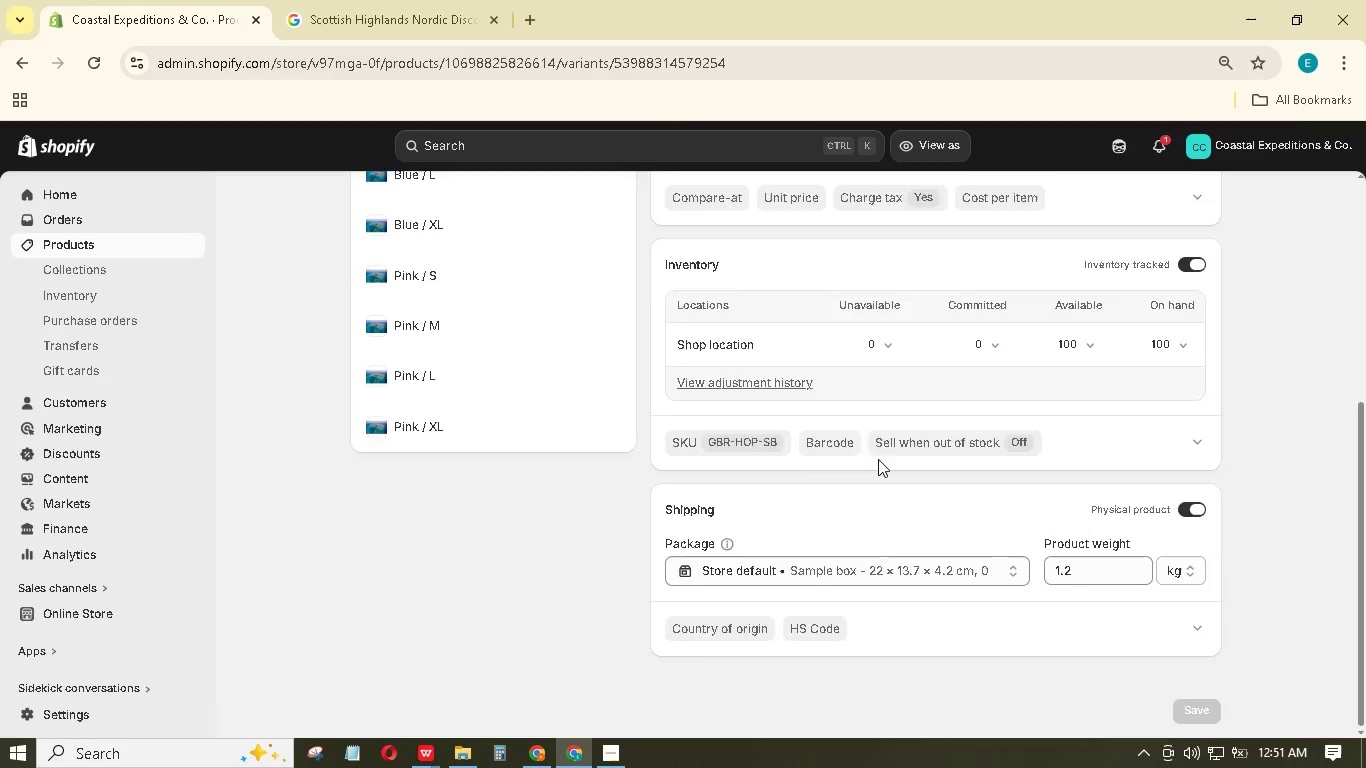 
scroll: coordinate [878, 462], scroll_direction: up, amount: 4.0
 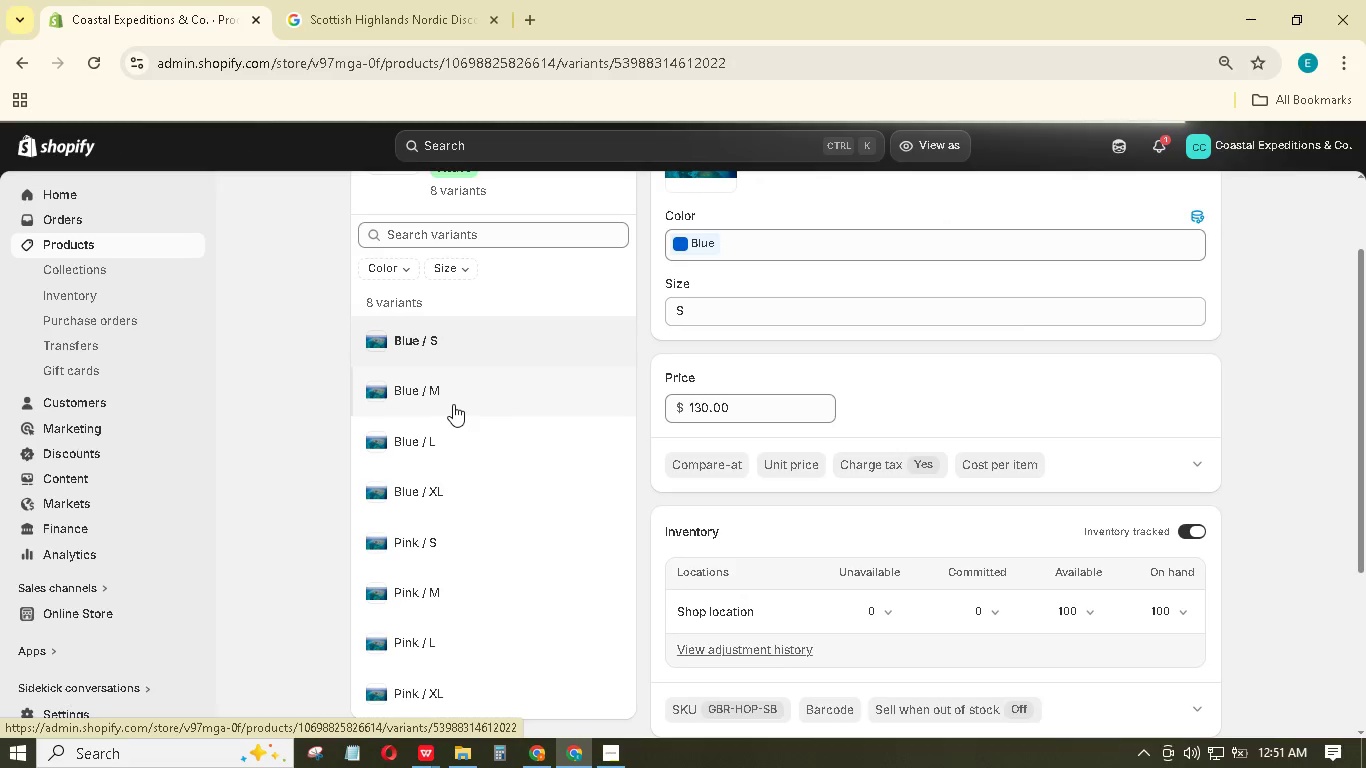 
wait(7.28)
 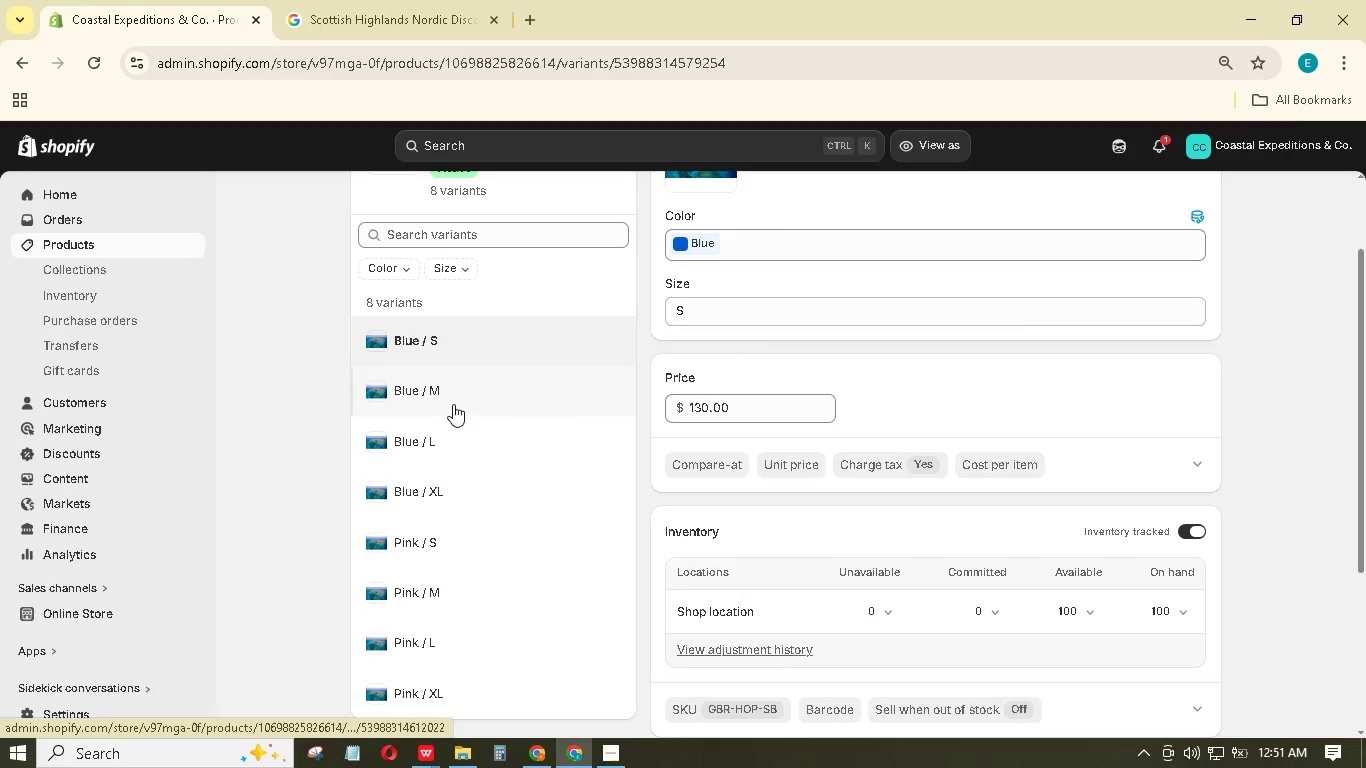 
scroll: coordinate [923, 415], scroll_direction: down, amount: 3.0
 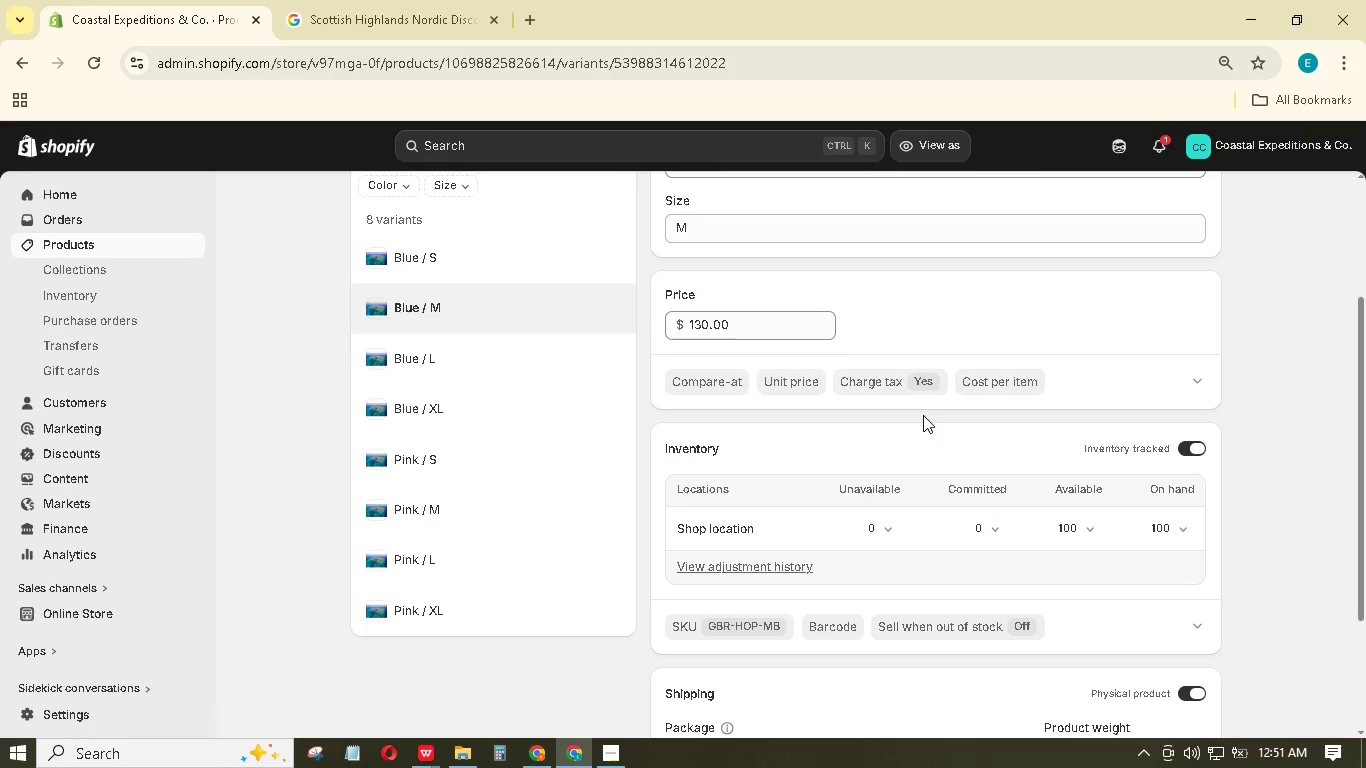 
scroll: coordinate [923, 415], scroll_direction: up, amount: 5.0
 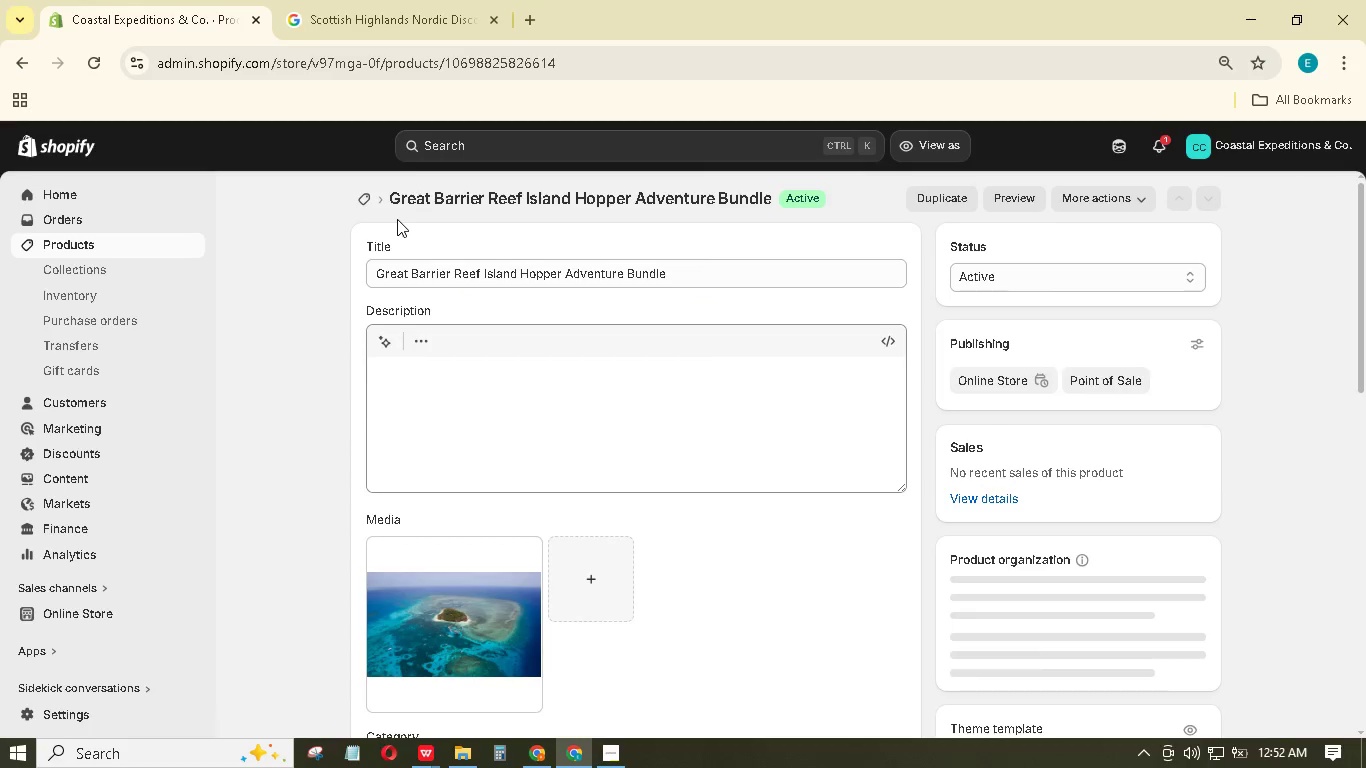 
left_click([363, 192])
 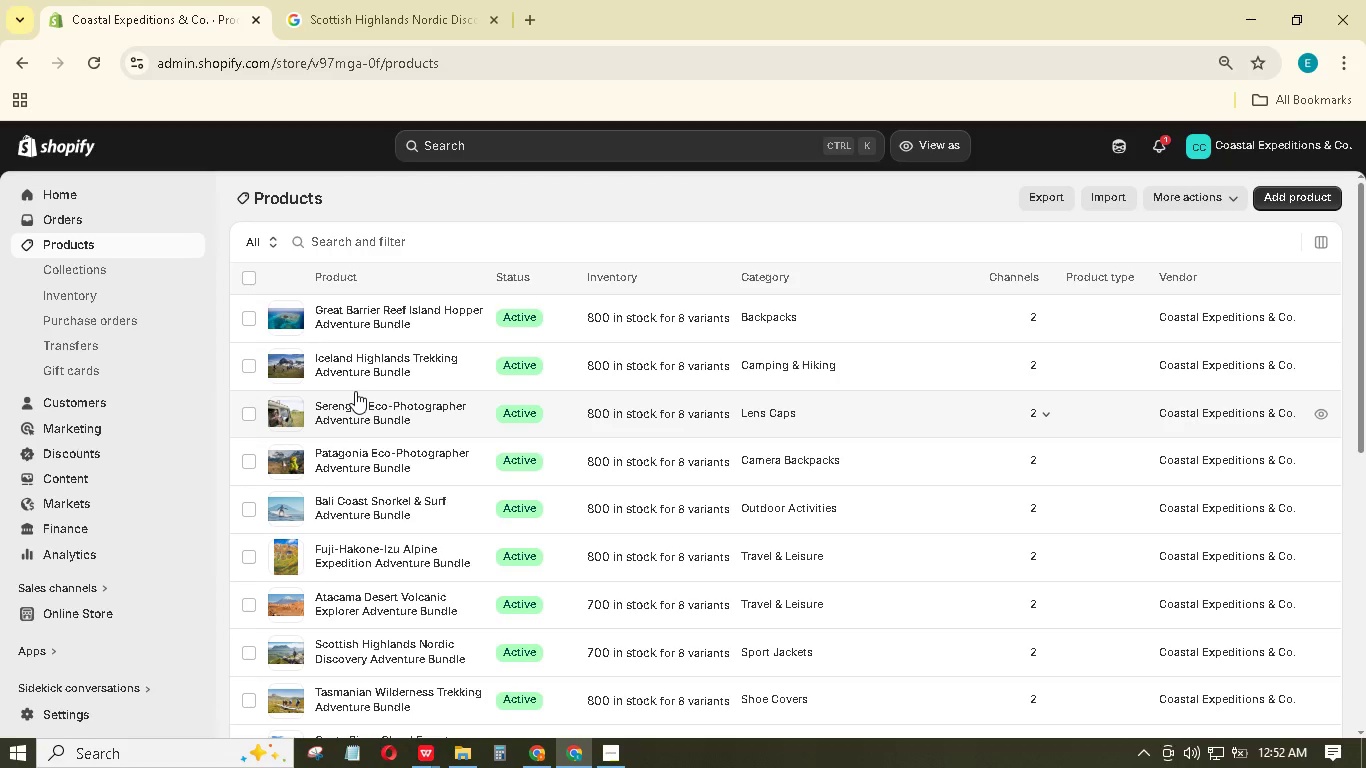 
wait(15.03)
 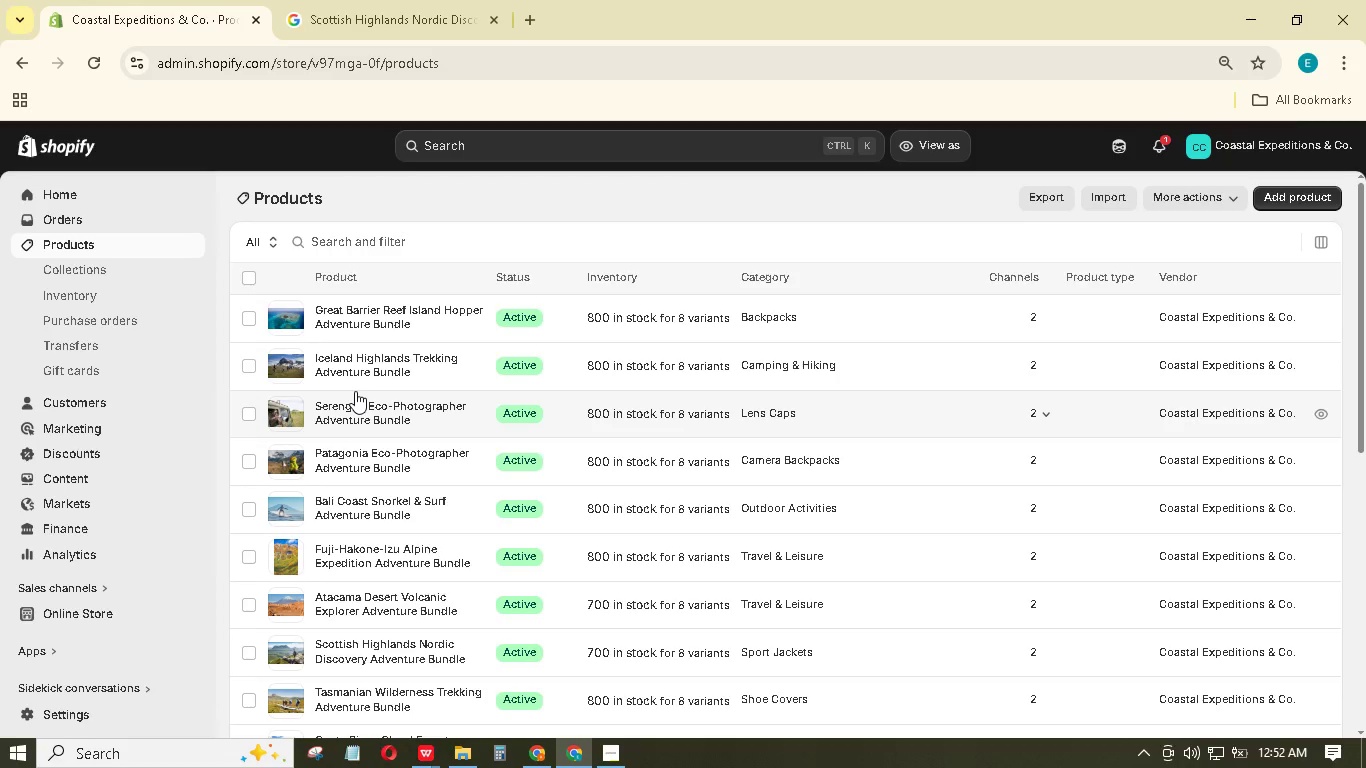 
scroll: coordinate [522, 552], scroll_direction: down, amount: 30.0
 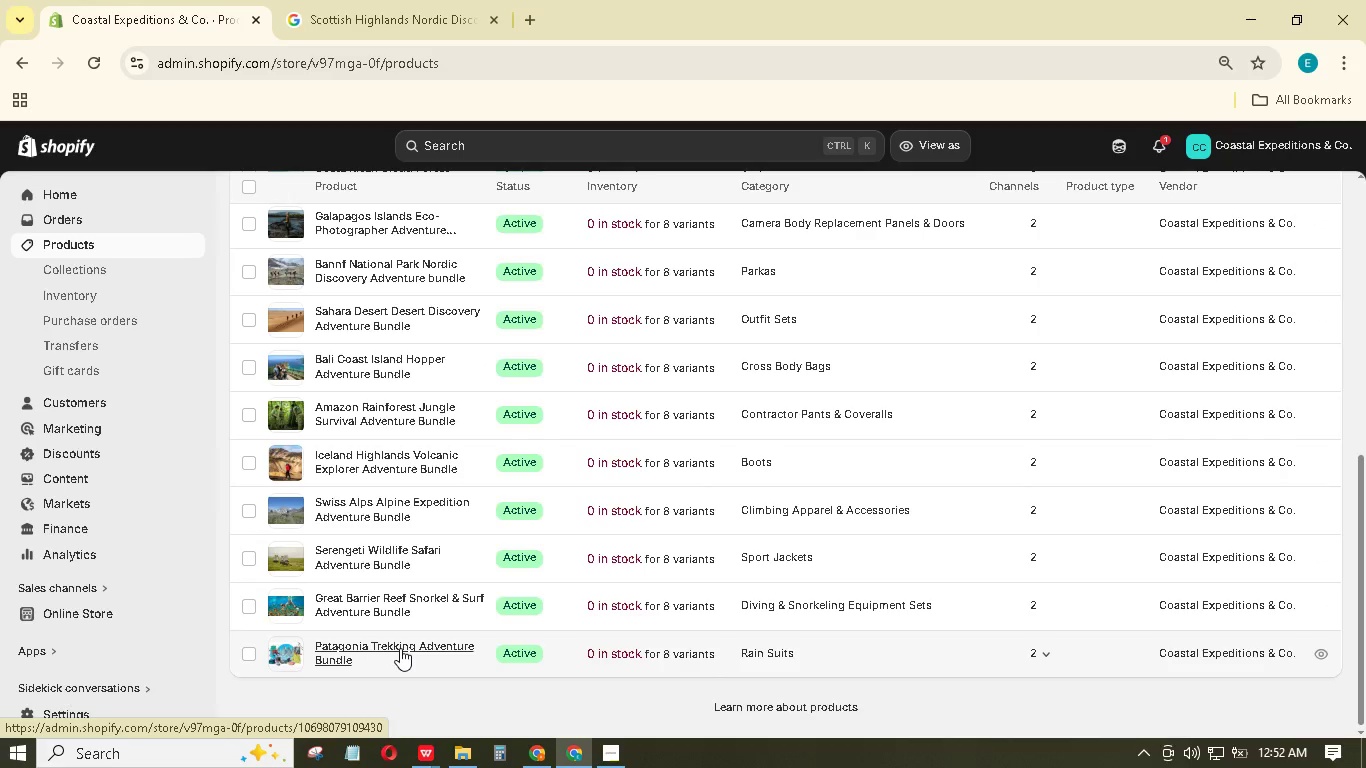 
left_click([400, 648])
 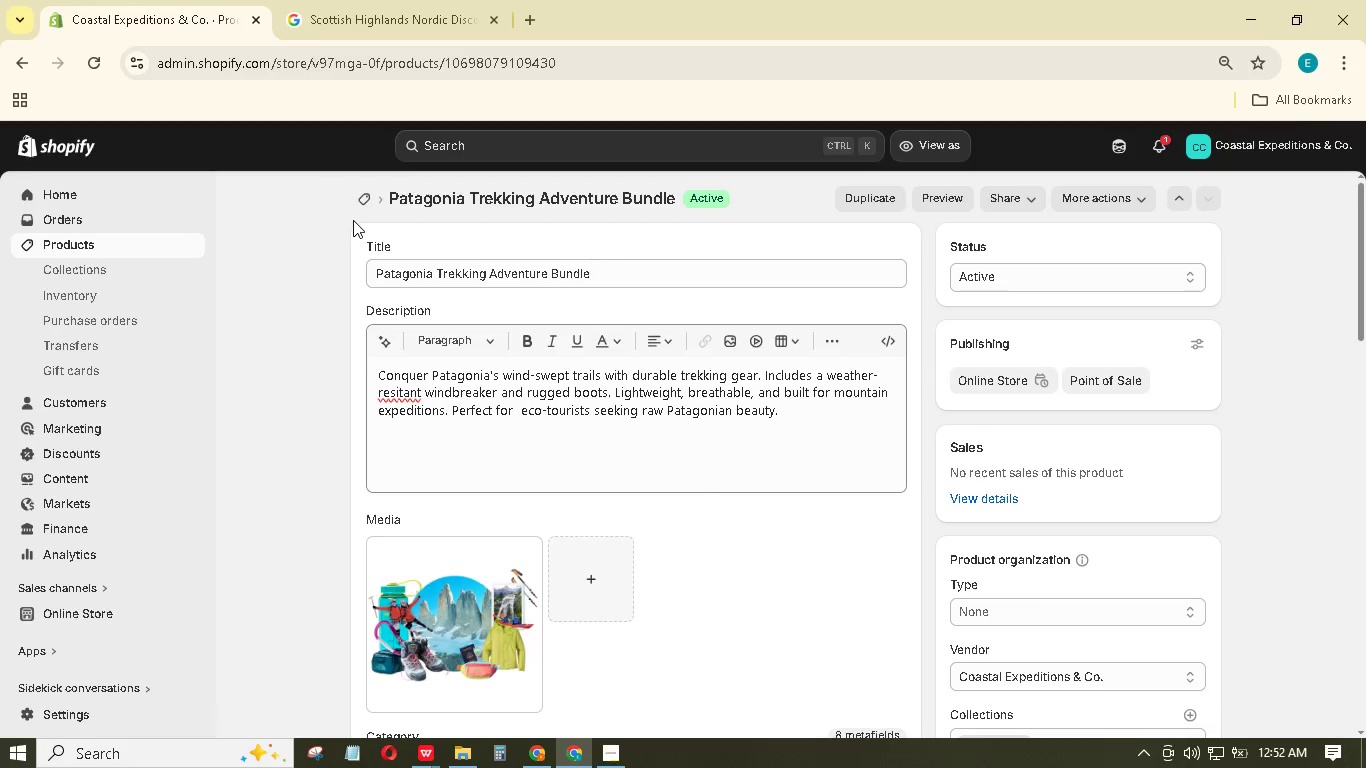 
wait(13.59)
 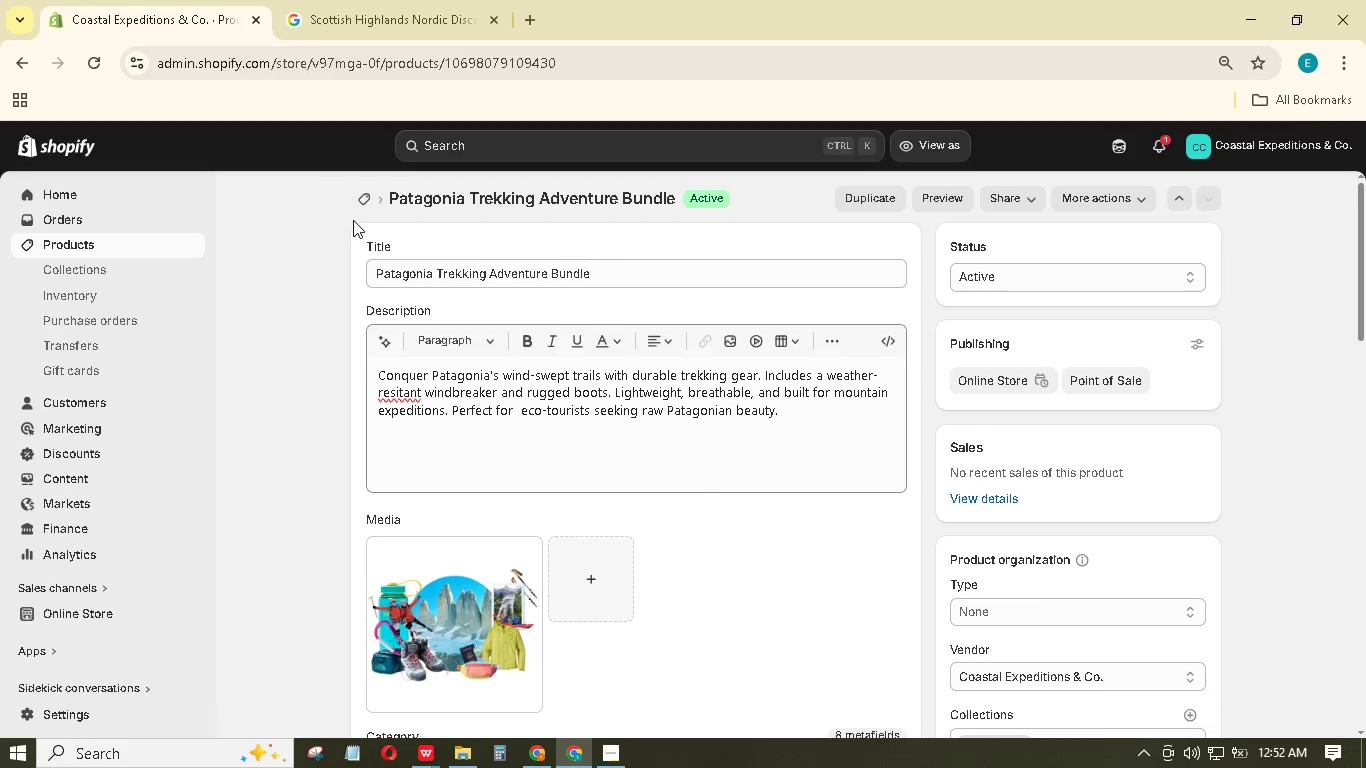 
left_click([398, 392])
 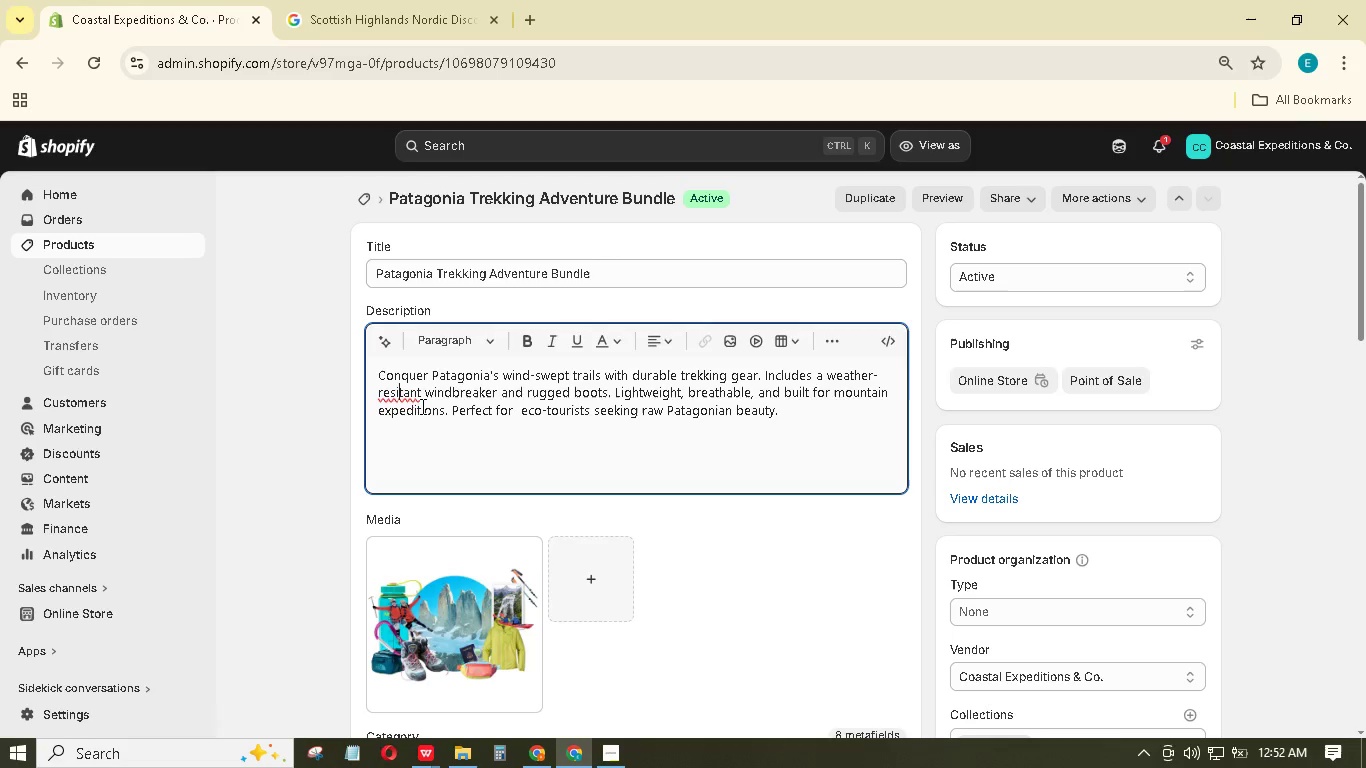 
key(S)
 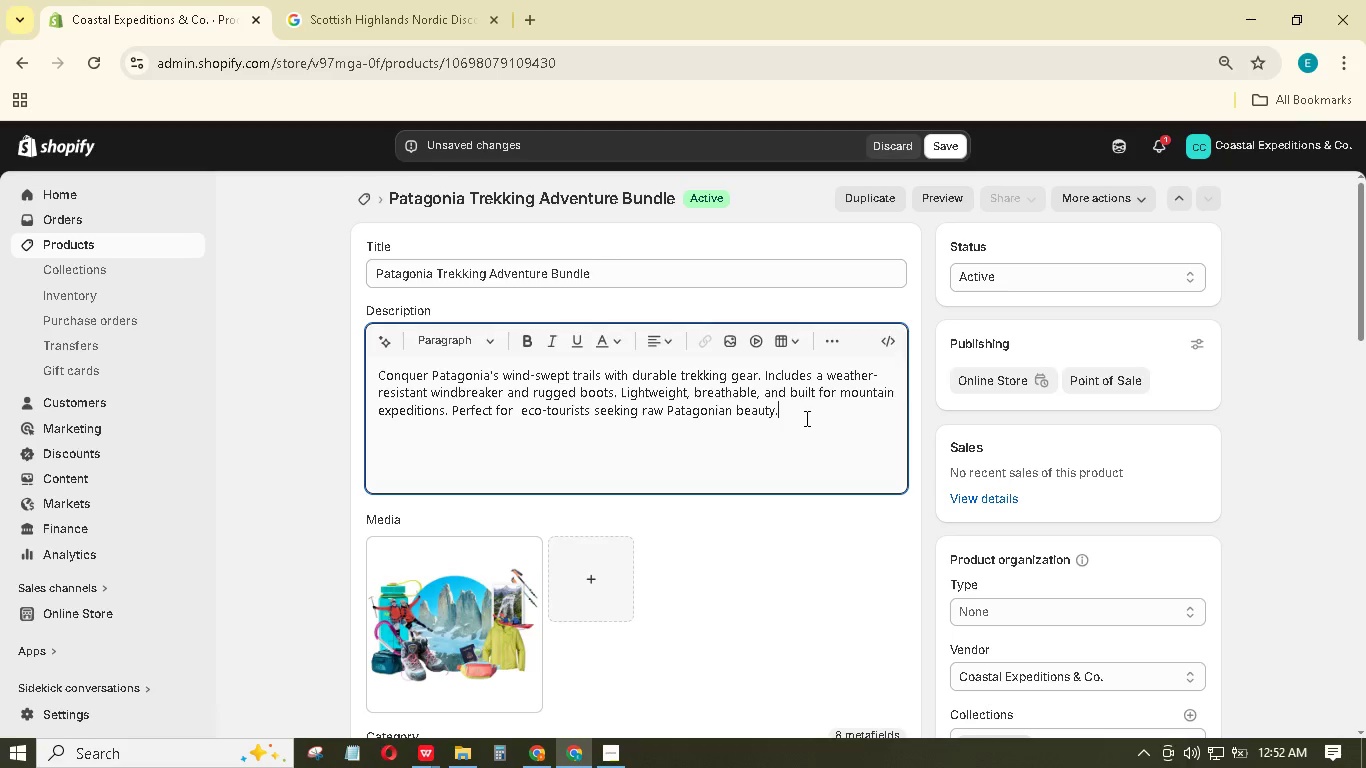 
key(Enter)
 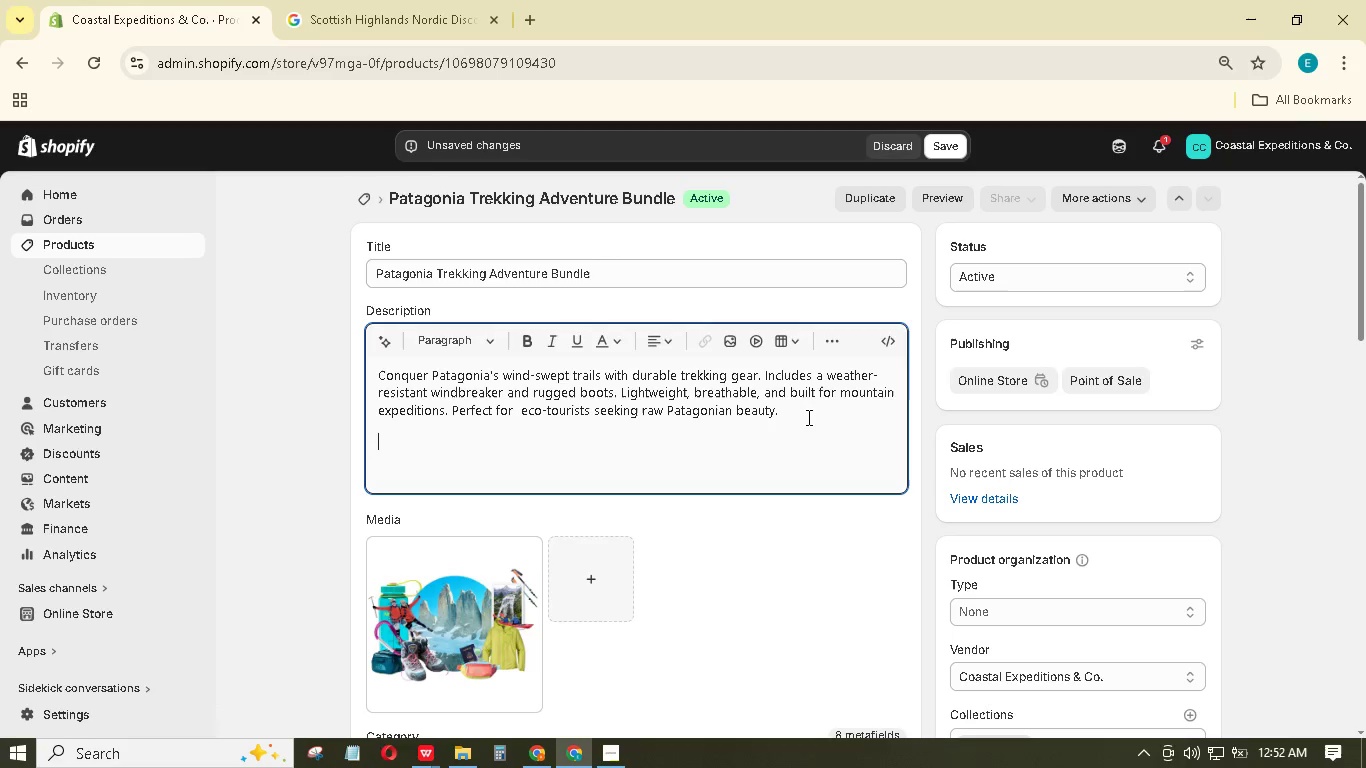 
type(Beyonf the basics)
 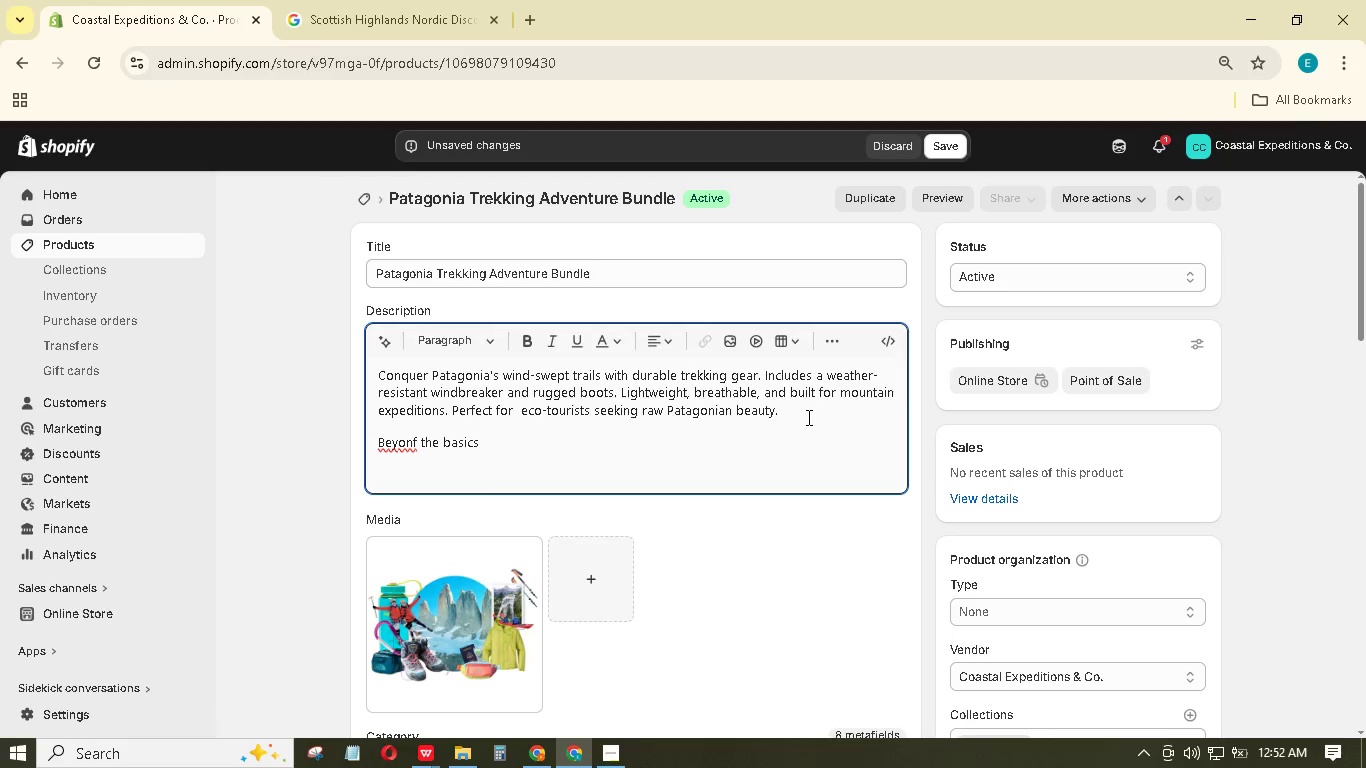 
type(, this bundle features moisture-wicking base layers and a compressible pck tht fits into your daybag.)
 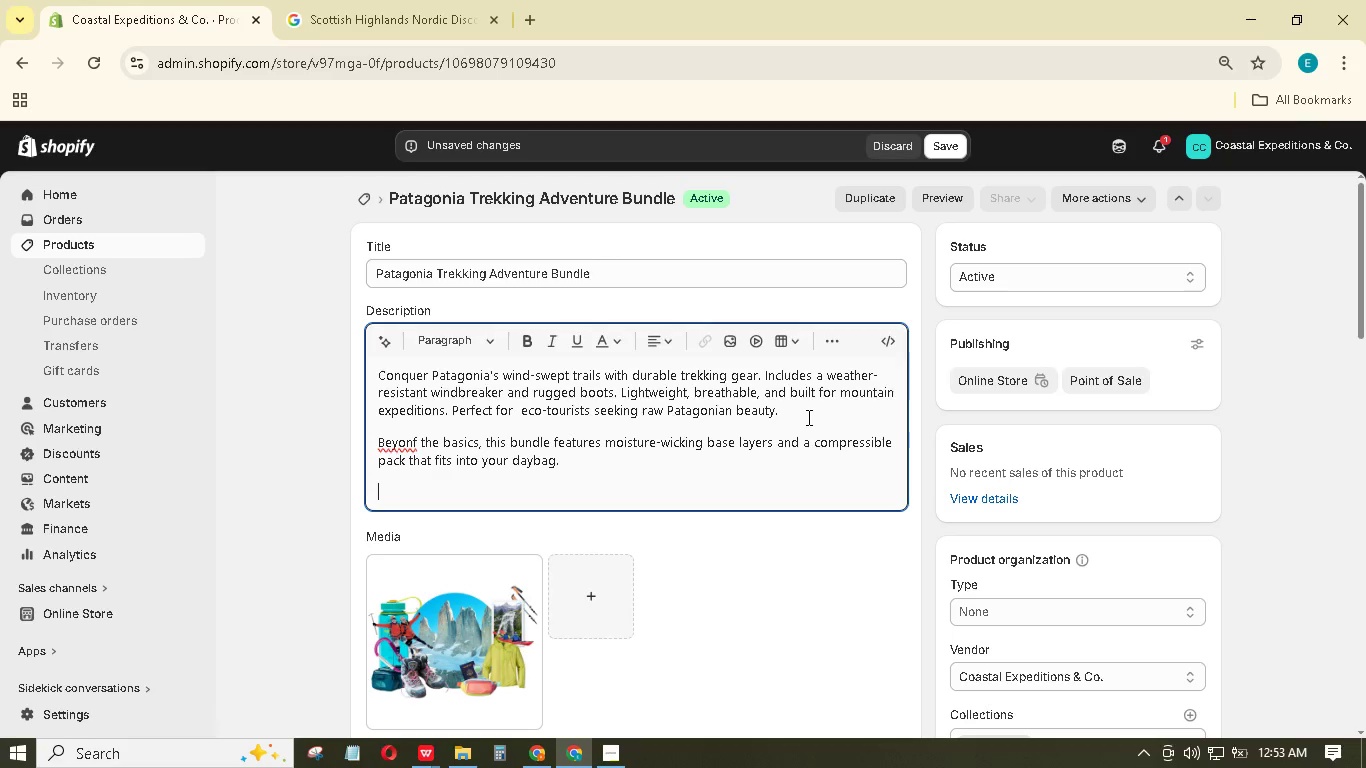 
key(Enter)
 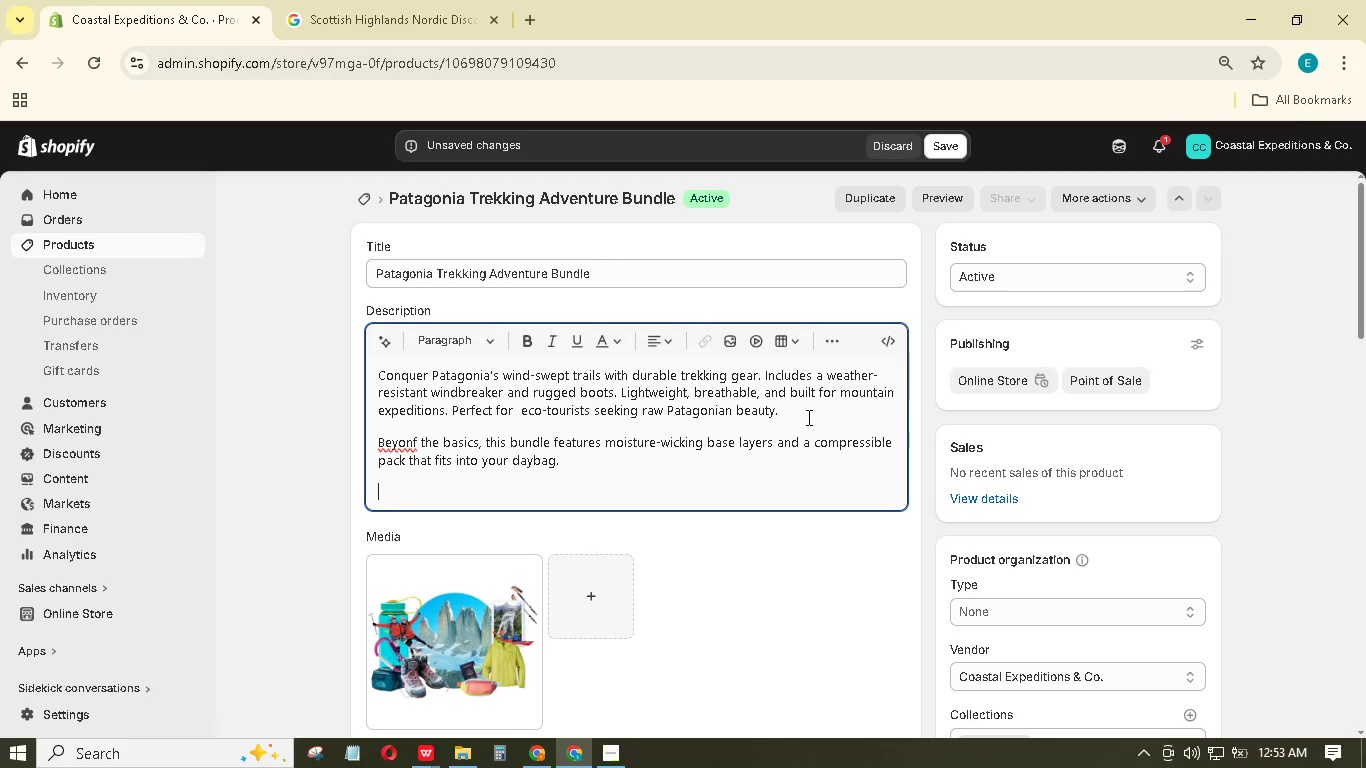 
type(Every coomponent is sourced from recyv)
key(Backspace)
type(cled materials, reducing your footprint )
 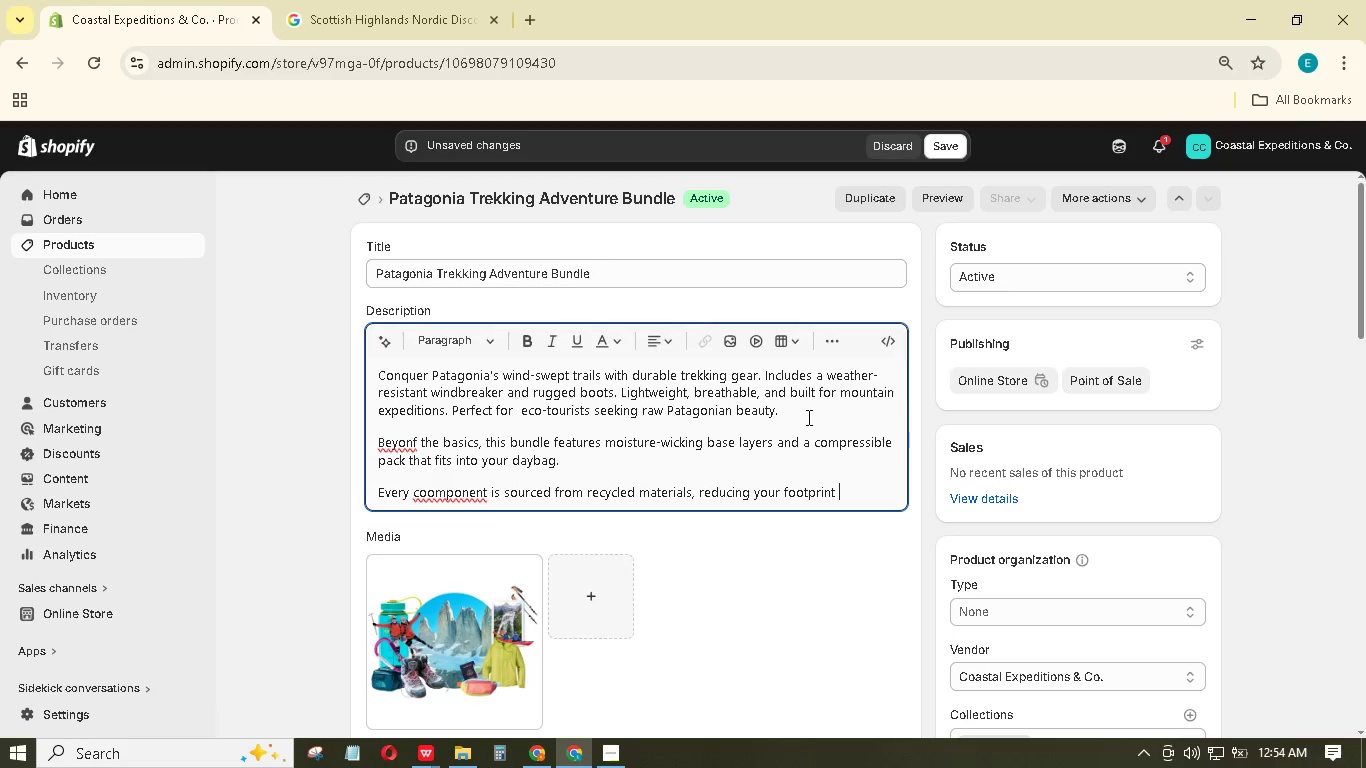 
type(while ou hike the Torres del paine circuit. Whethr you ae a weekend)
 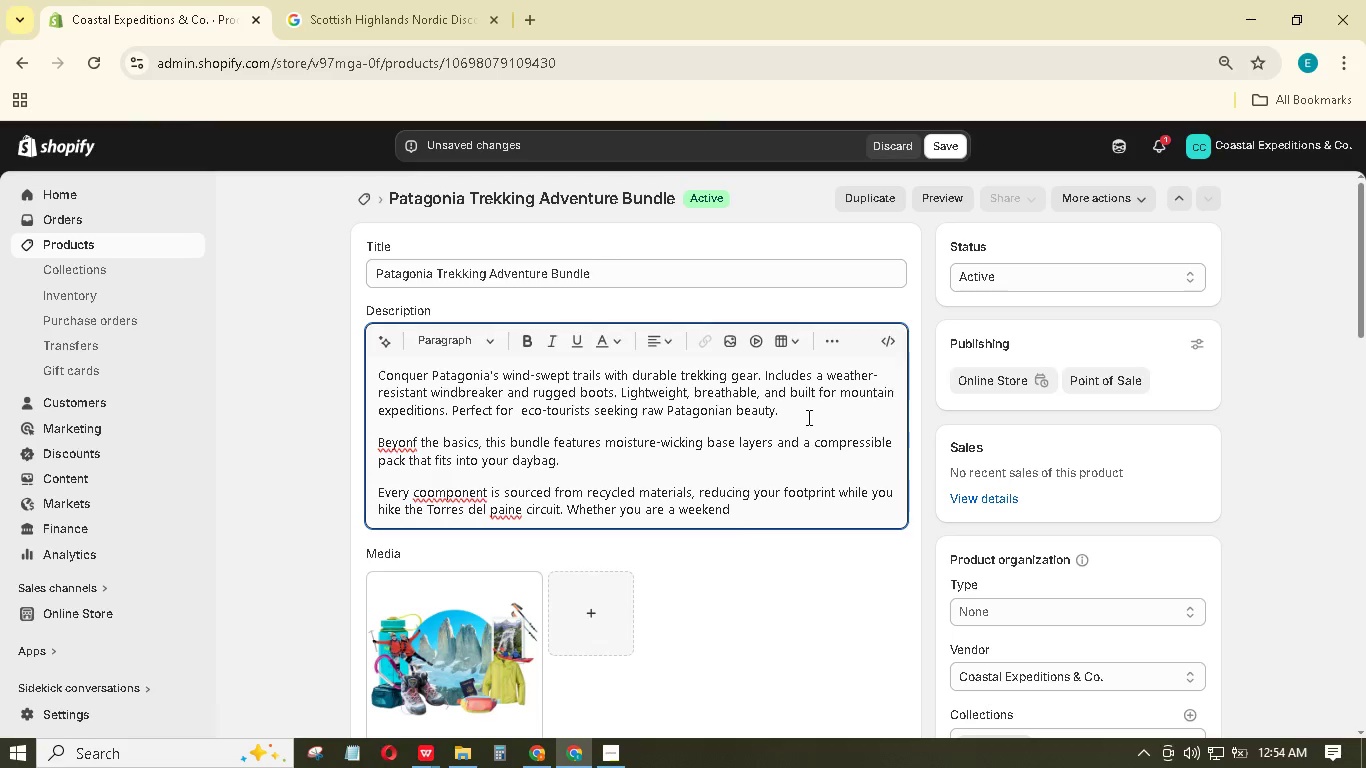 
type( trekkr or a seasonc)
key(Backspace)
type(ed guide, this)
 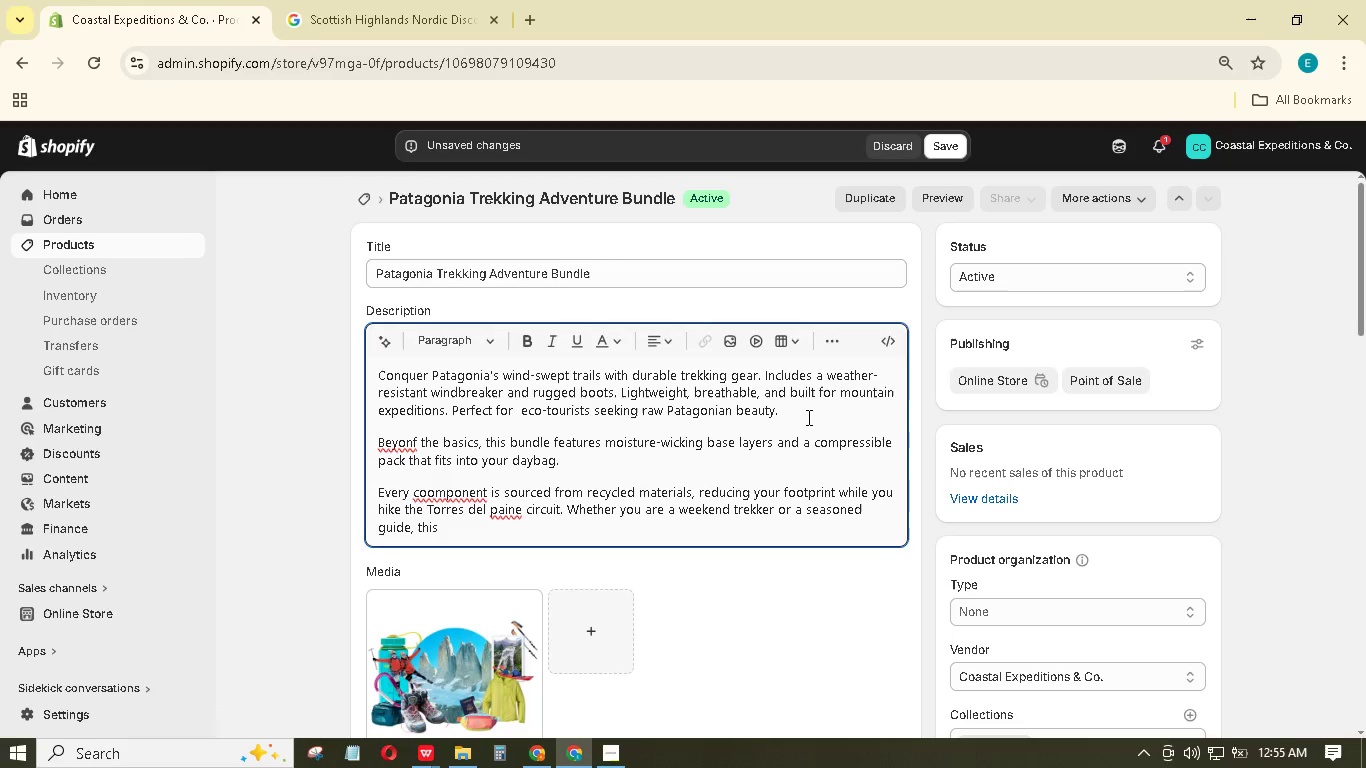 
type( kit adapts to sudden weathr shifts, keeping ou ry from ga)
key(Backspace)
type(la)
 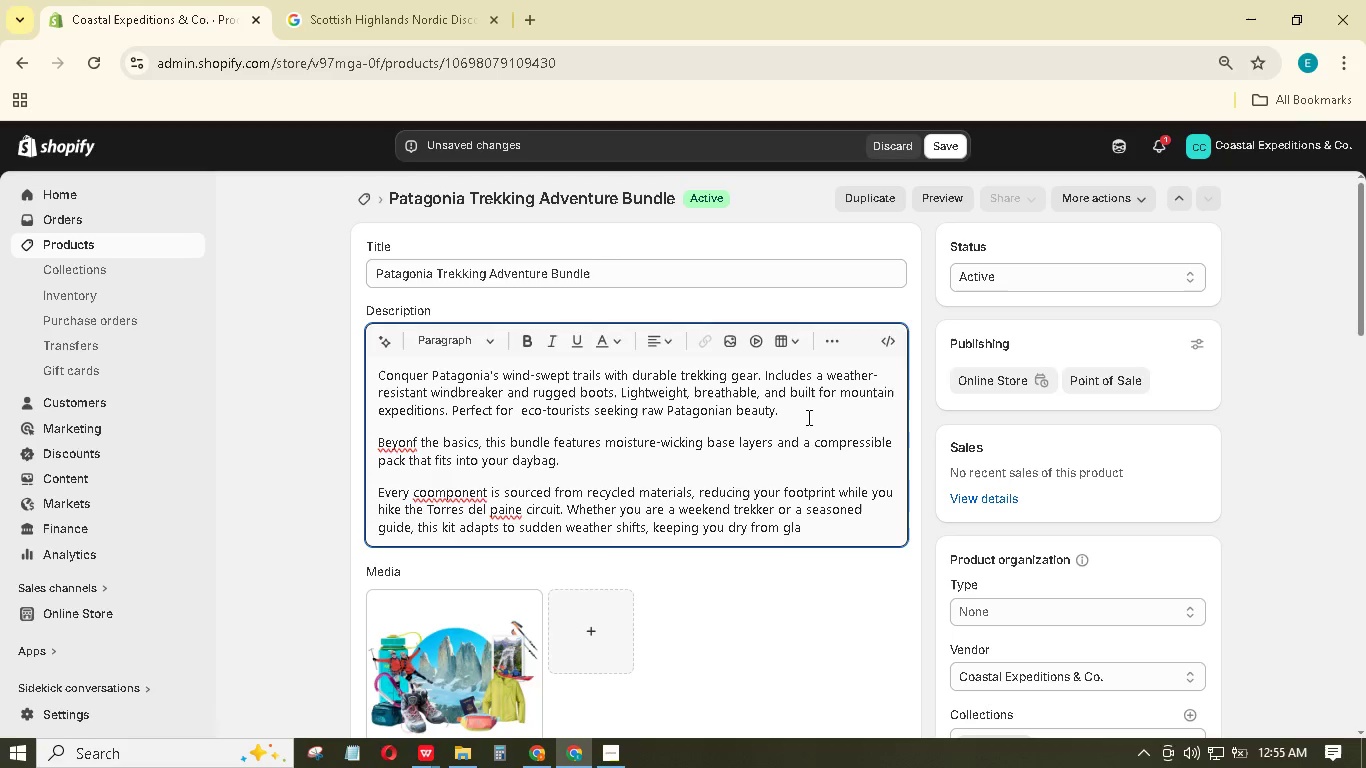 
type(cial winds to aftrnoonsun.)
 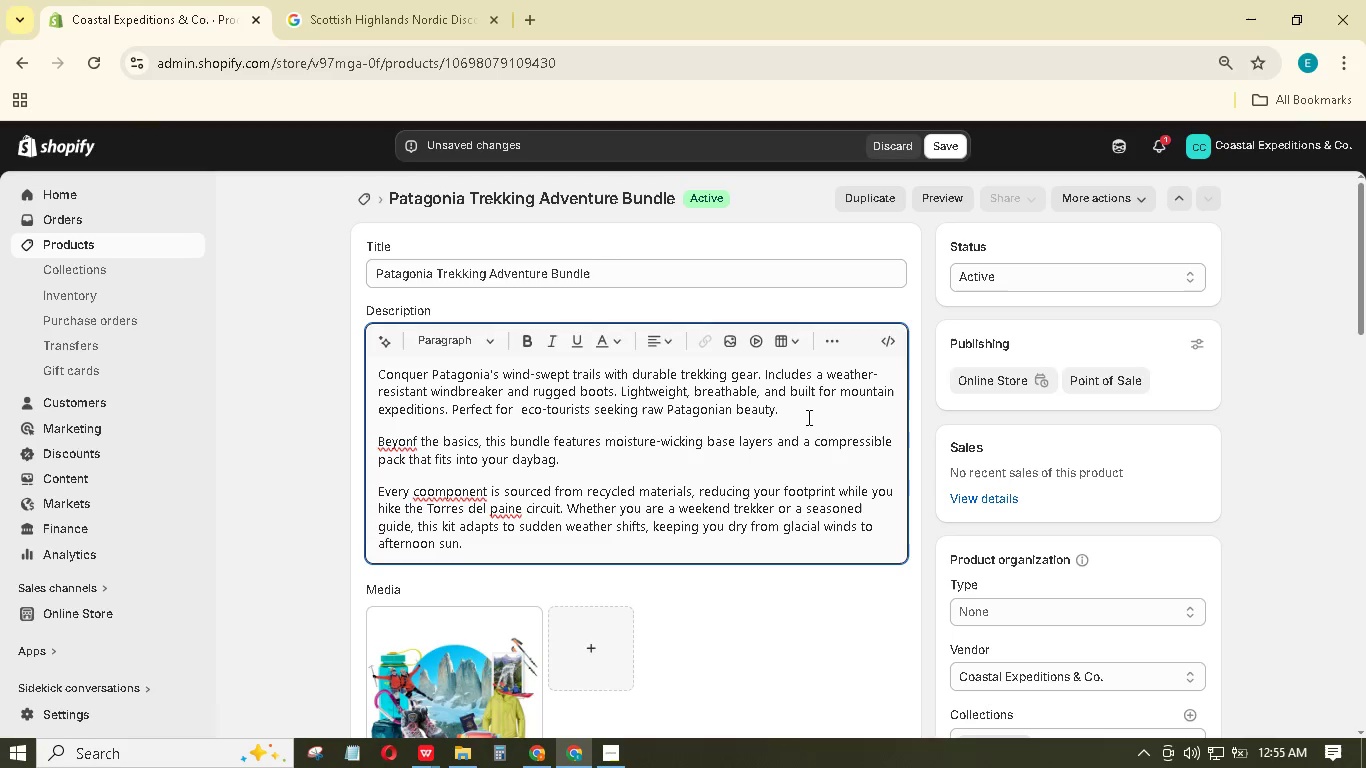 
hold_key(key=E, duration=0.36)
 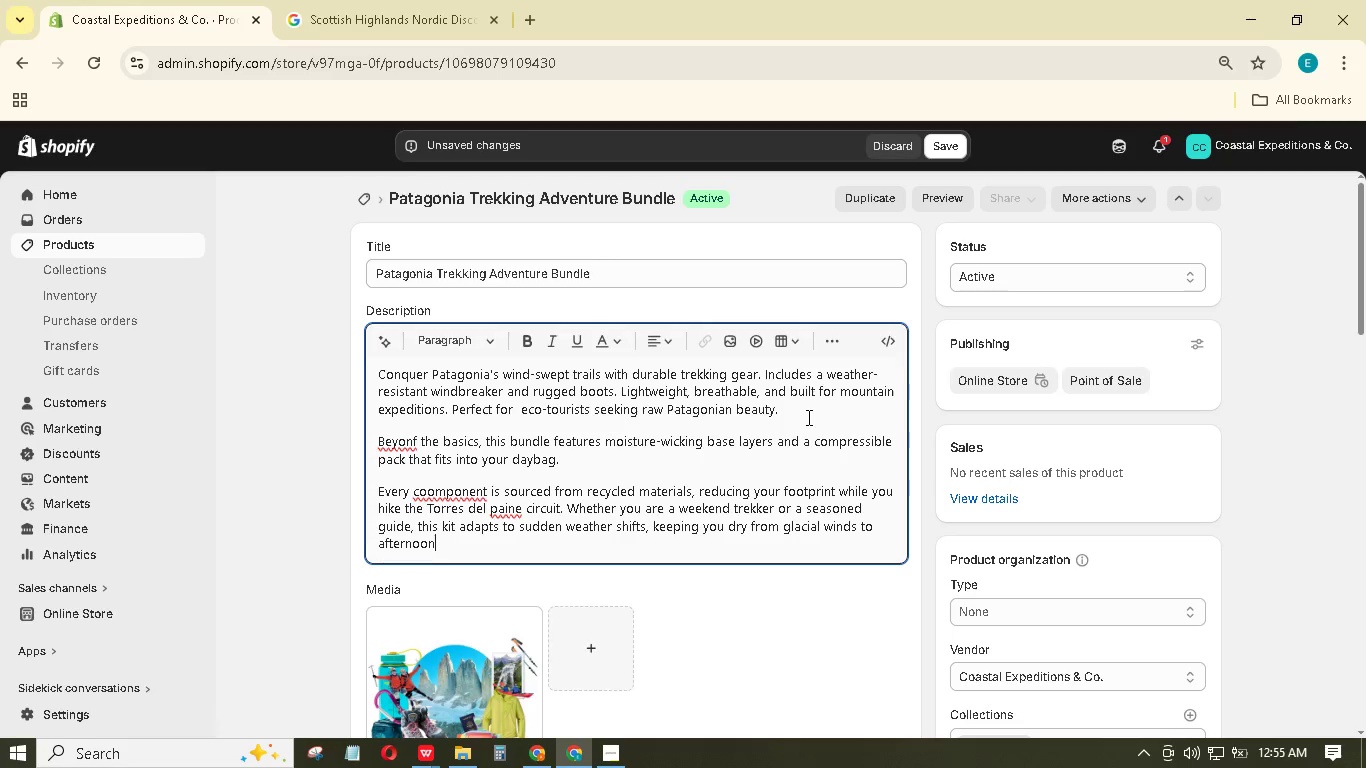 
left_click([429, 497])
 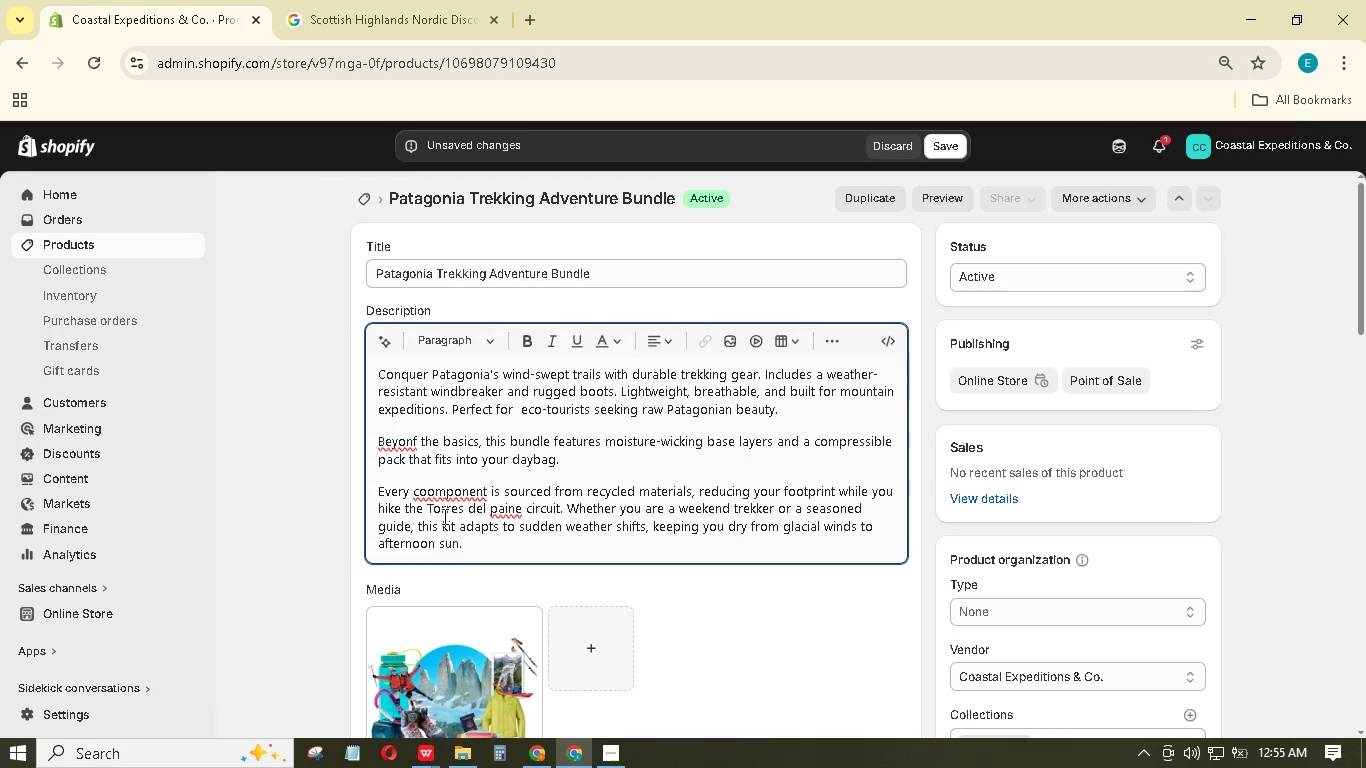 
key(Backspace)
 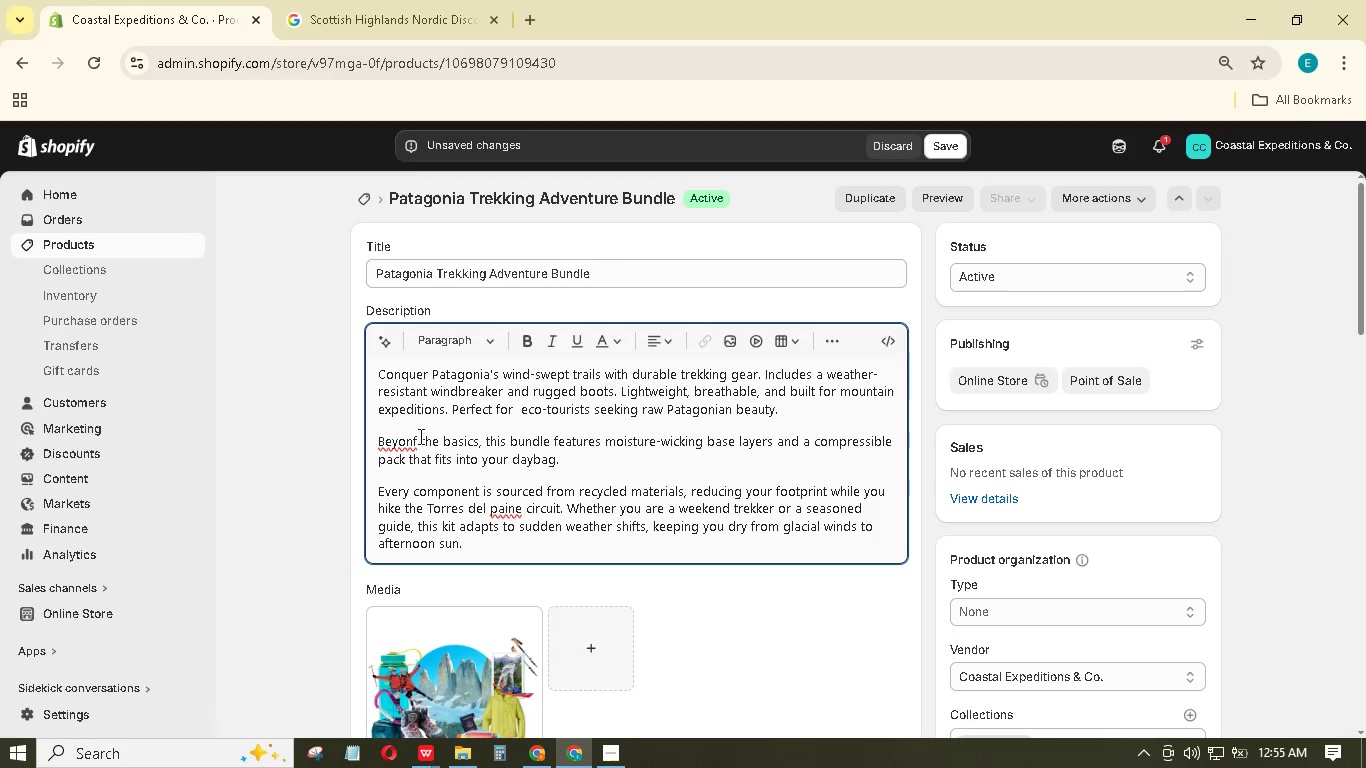 
left_click([419, 434])
 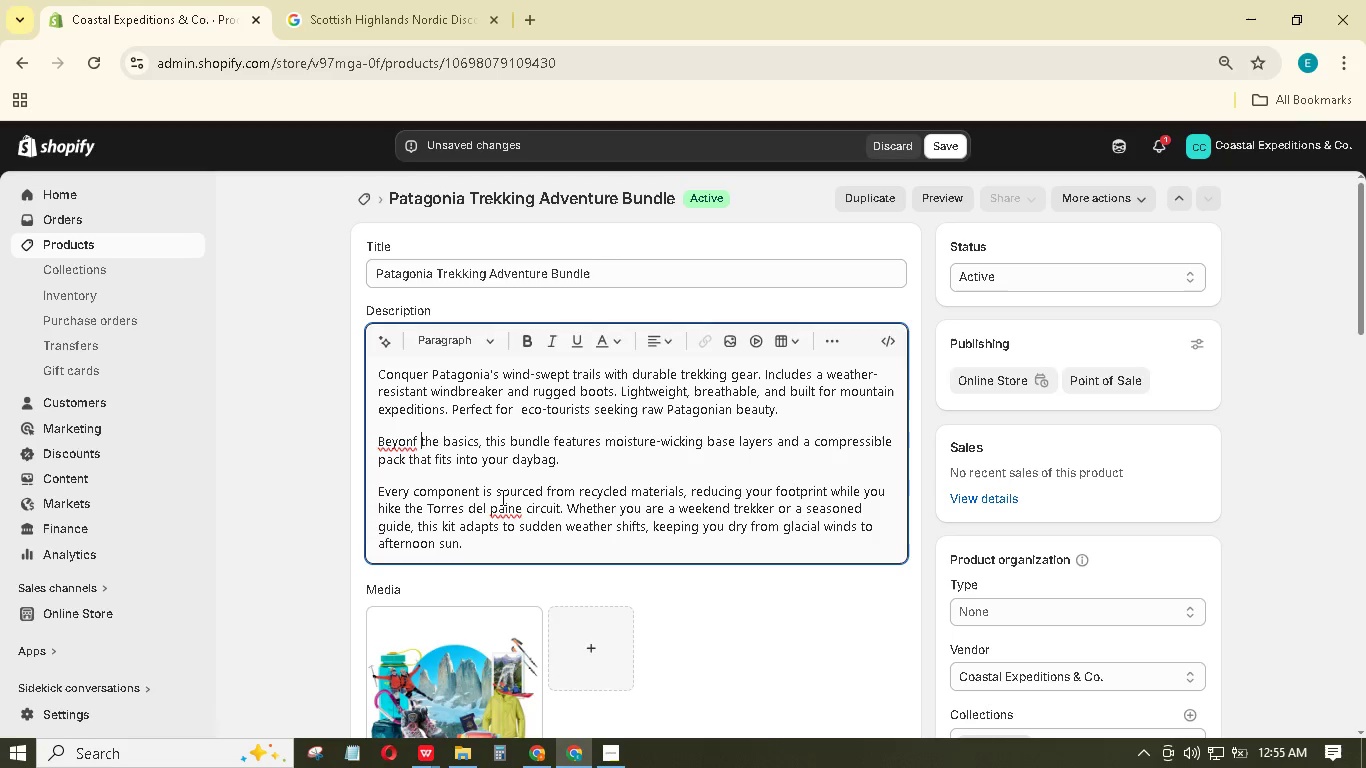 
key(ArrowLeft)
 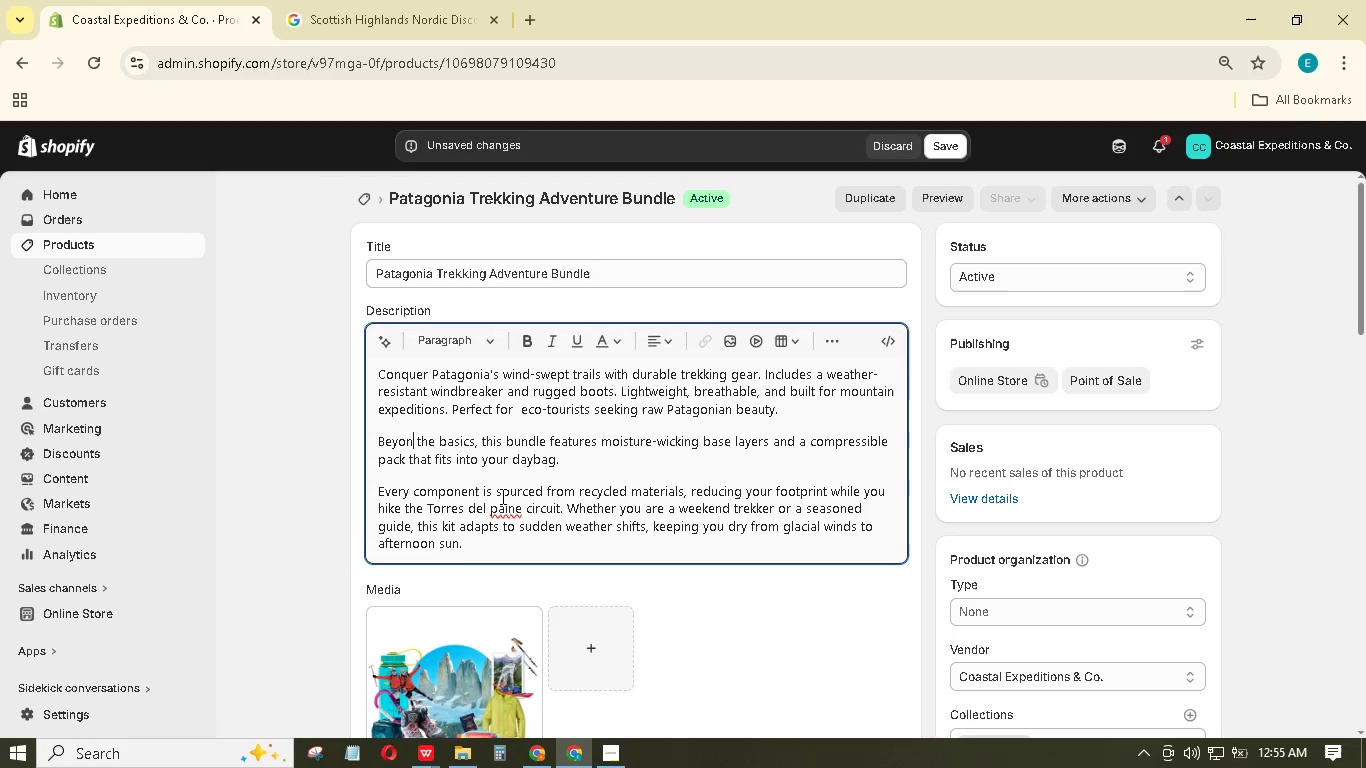 
key(Backspace)
 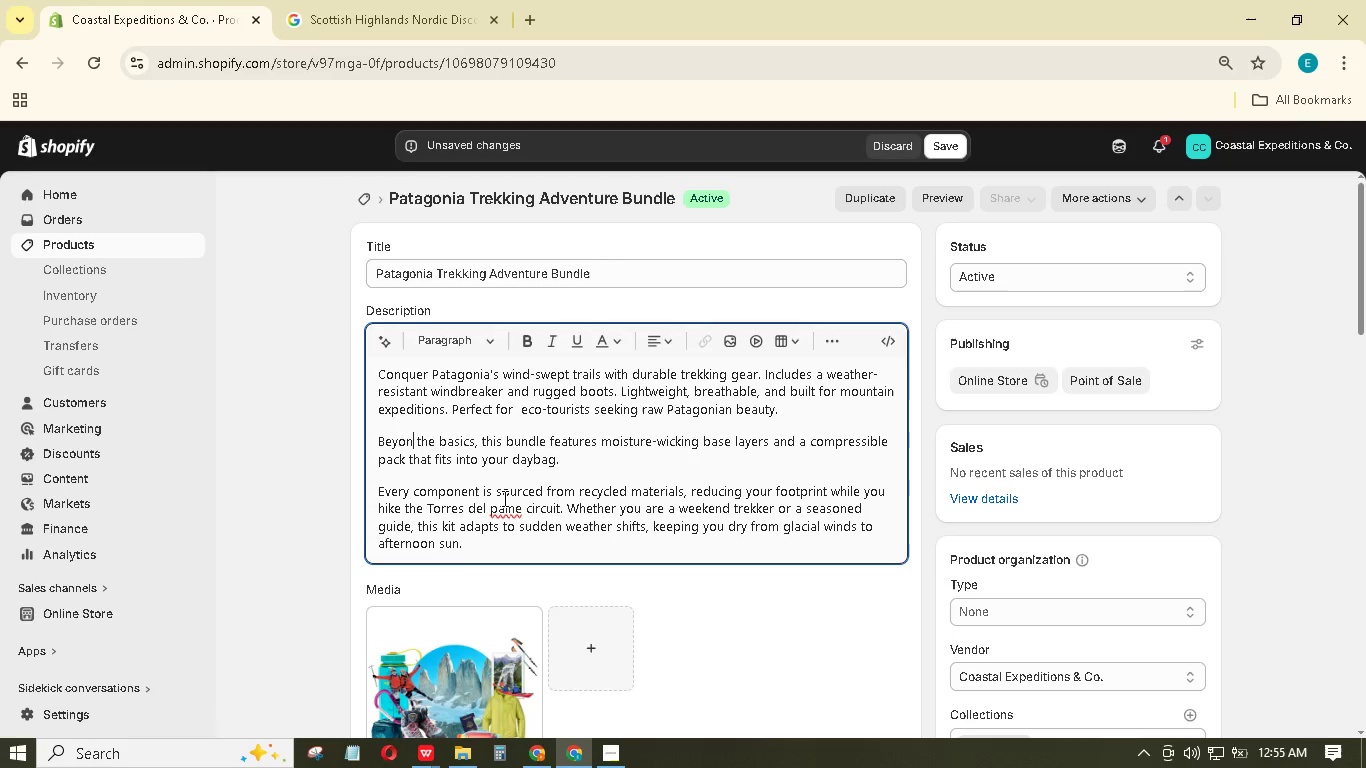 
key(D)
 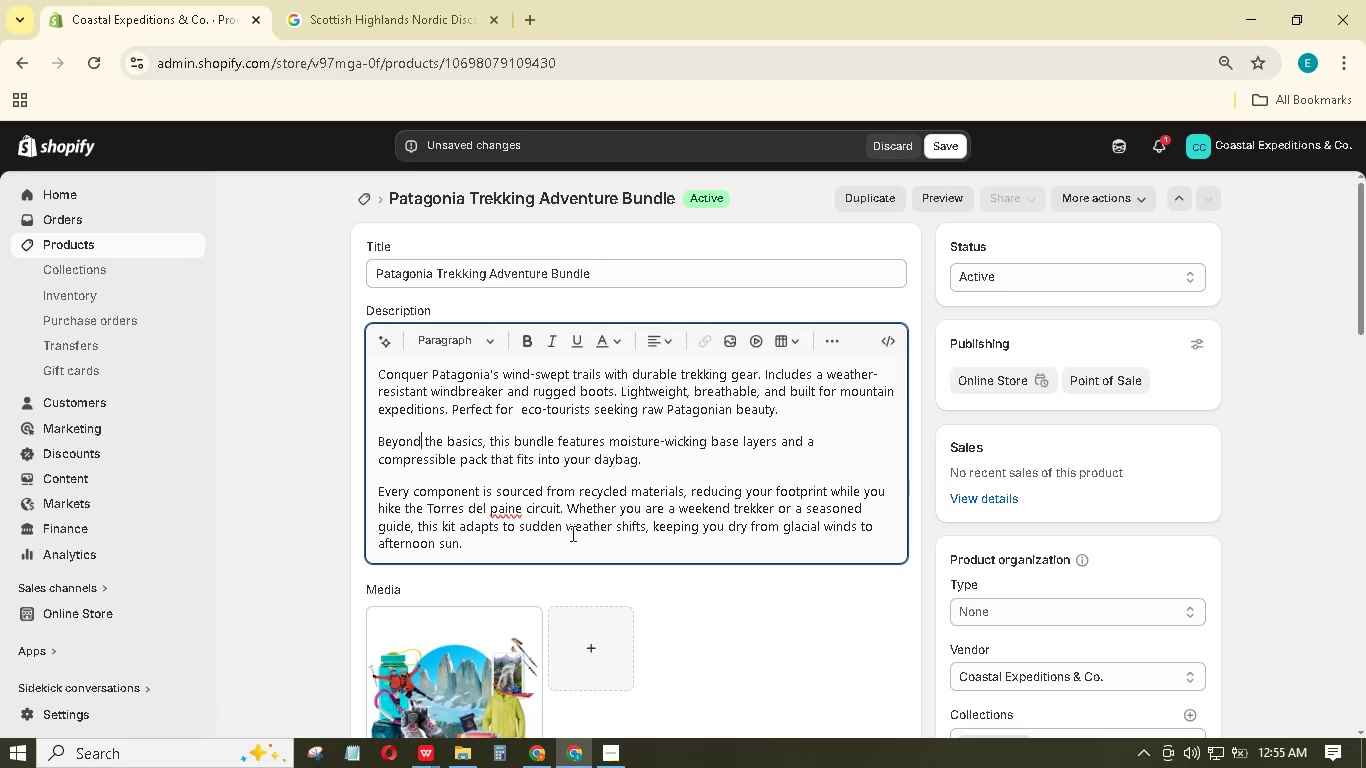 
left_click([577, 548])
 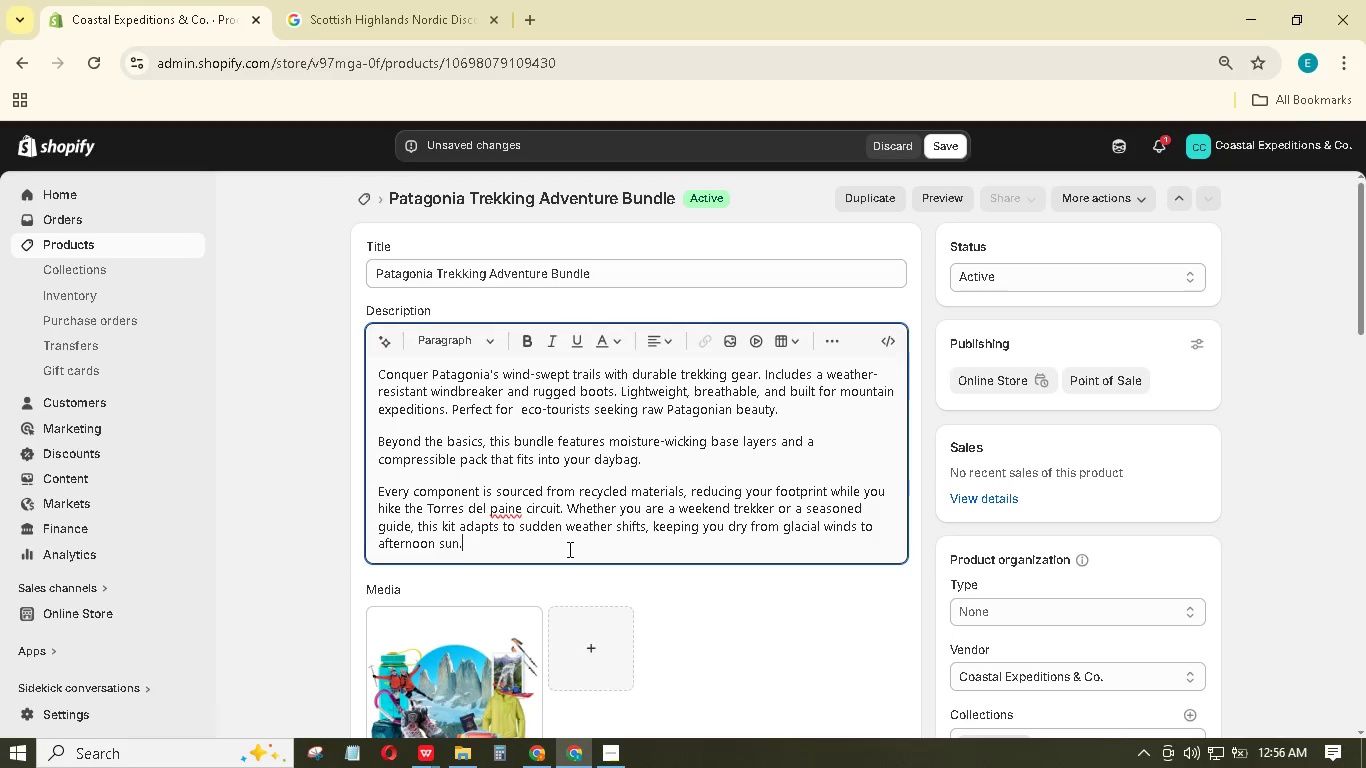 
wait(8.56)
 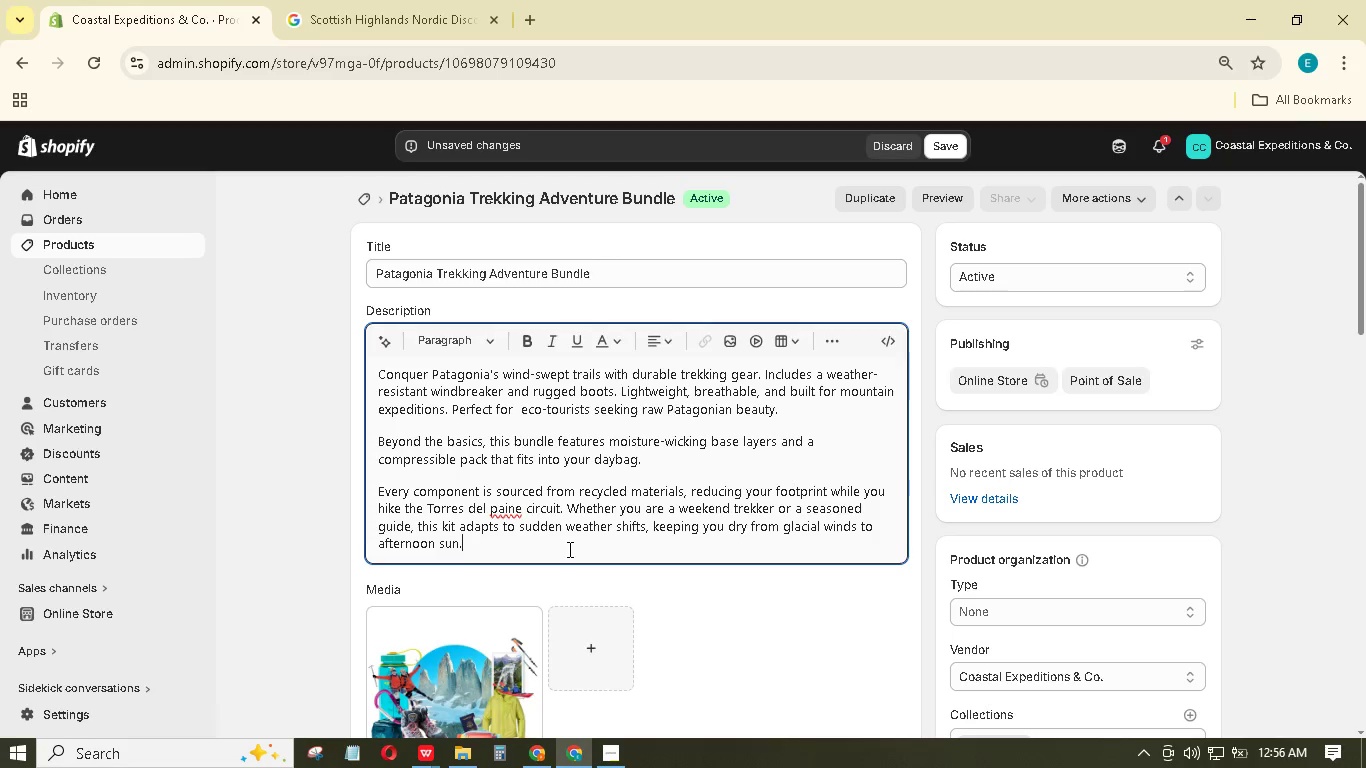 
left_click([383, 479])
 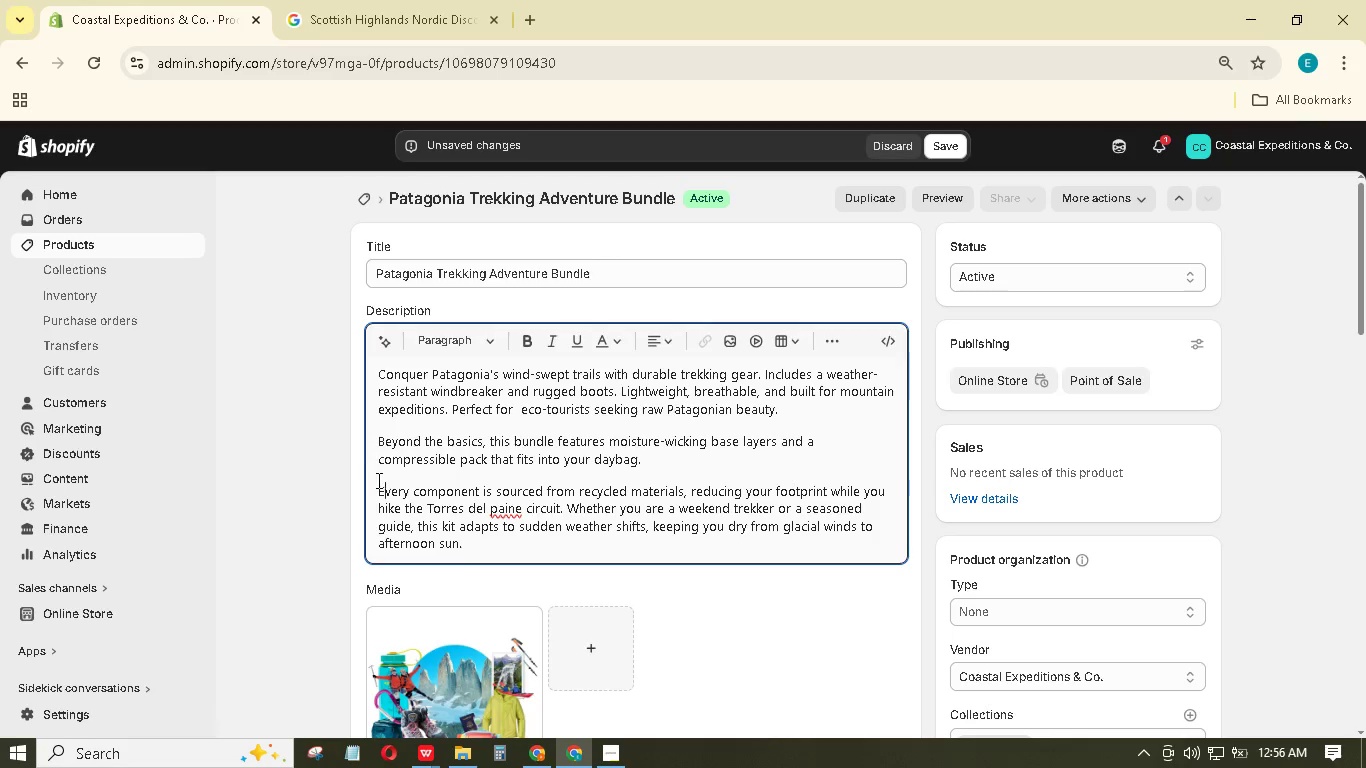 
left_click([377, 480])
 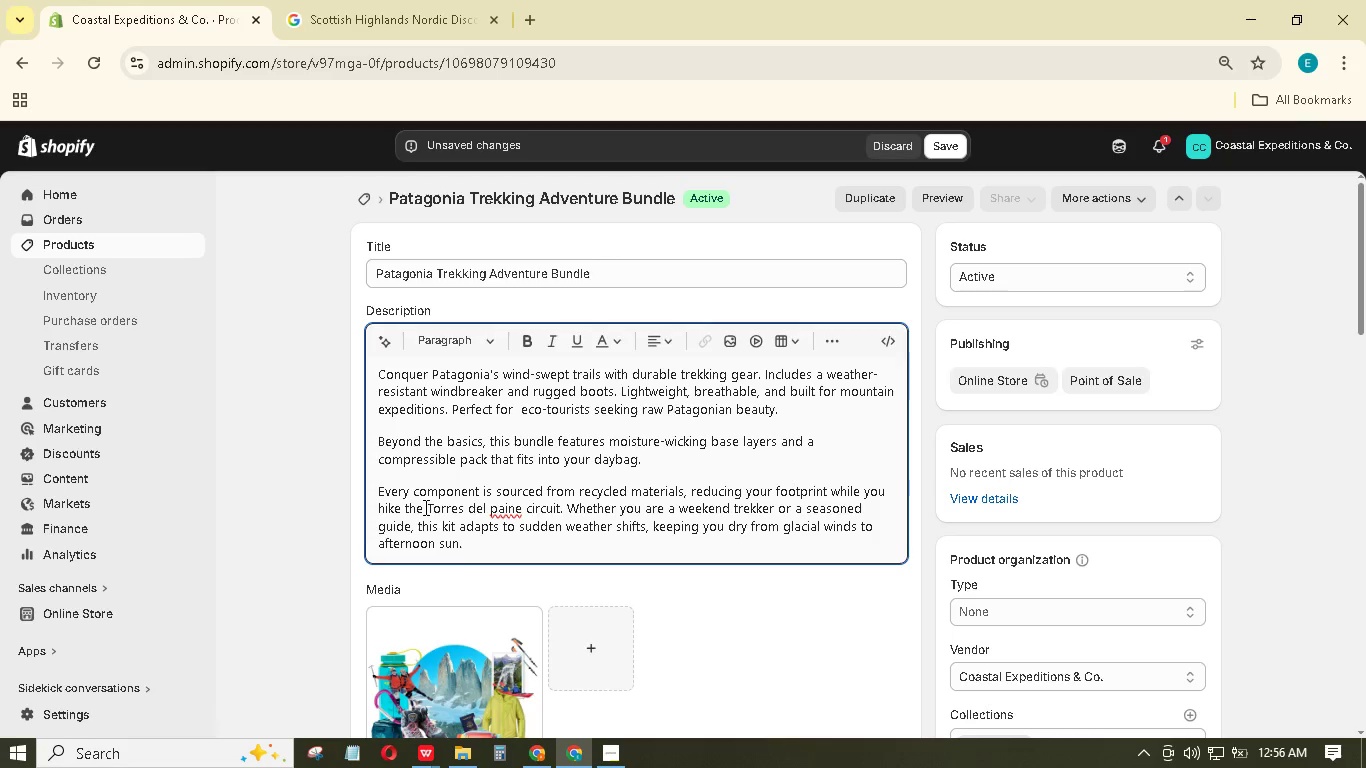 
key(Backspace)
 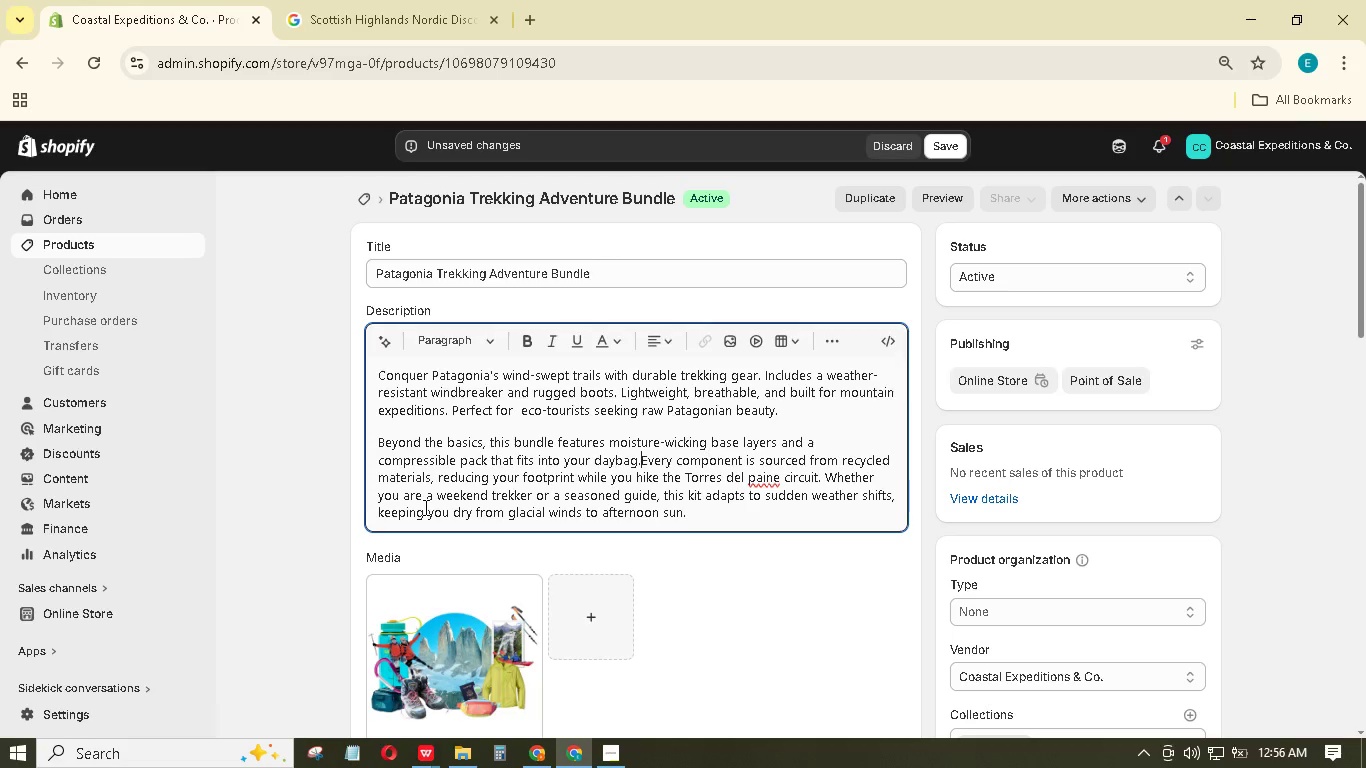 
key(Space)
 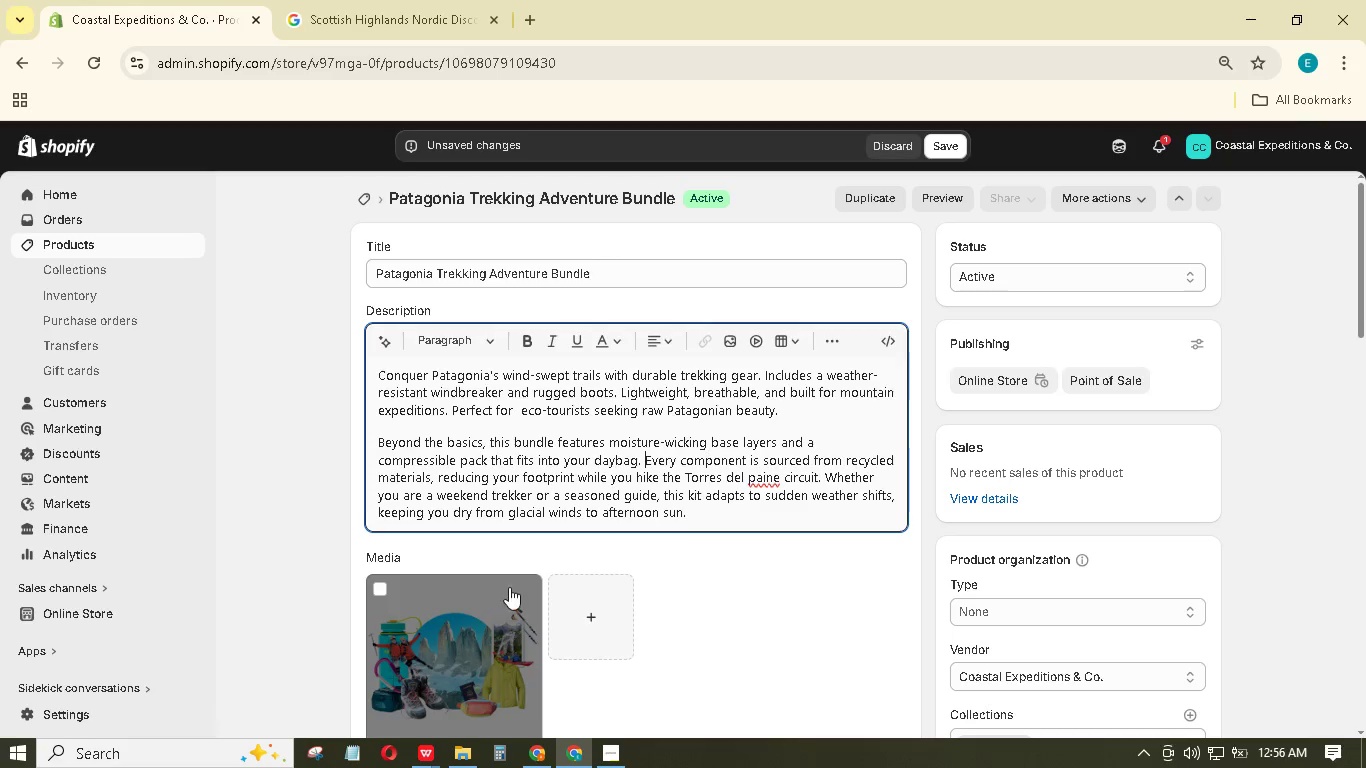 
scroll: coordinate [643, 496], scroll_direction: down, amount: 3.0
 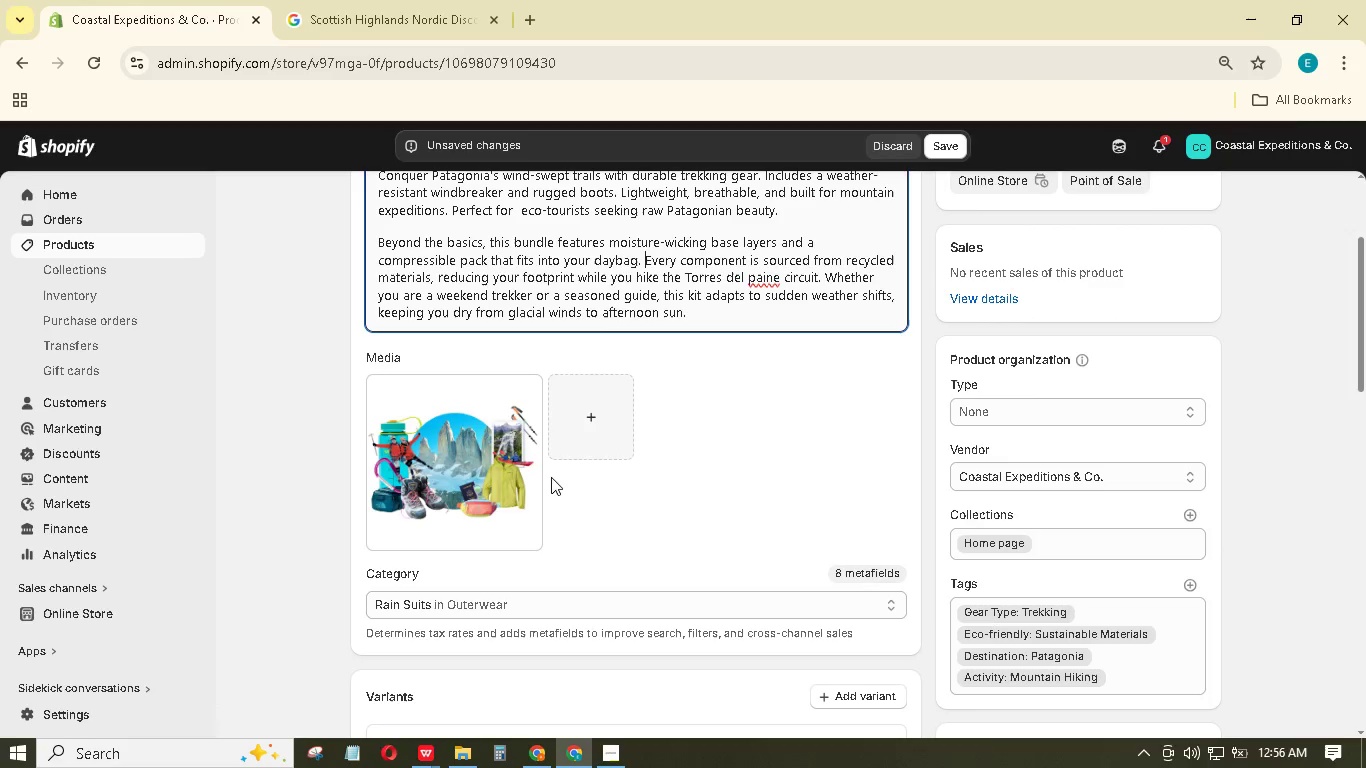 
left_click([499, 458])
 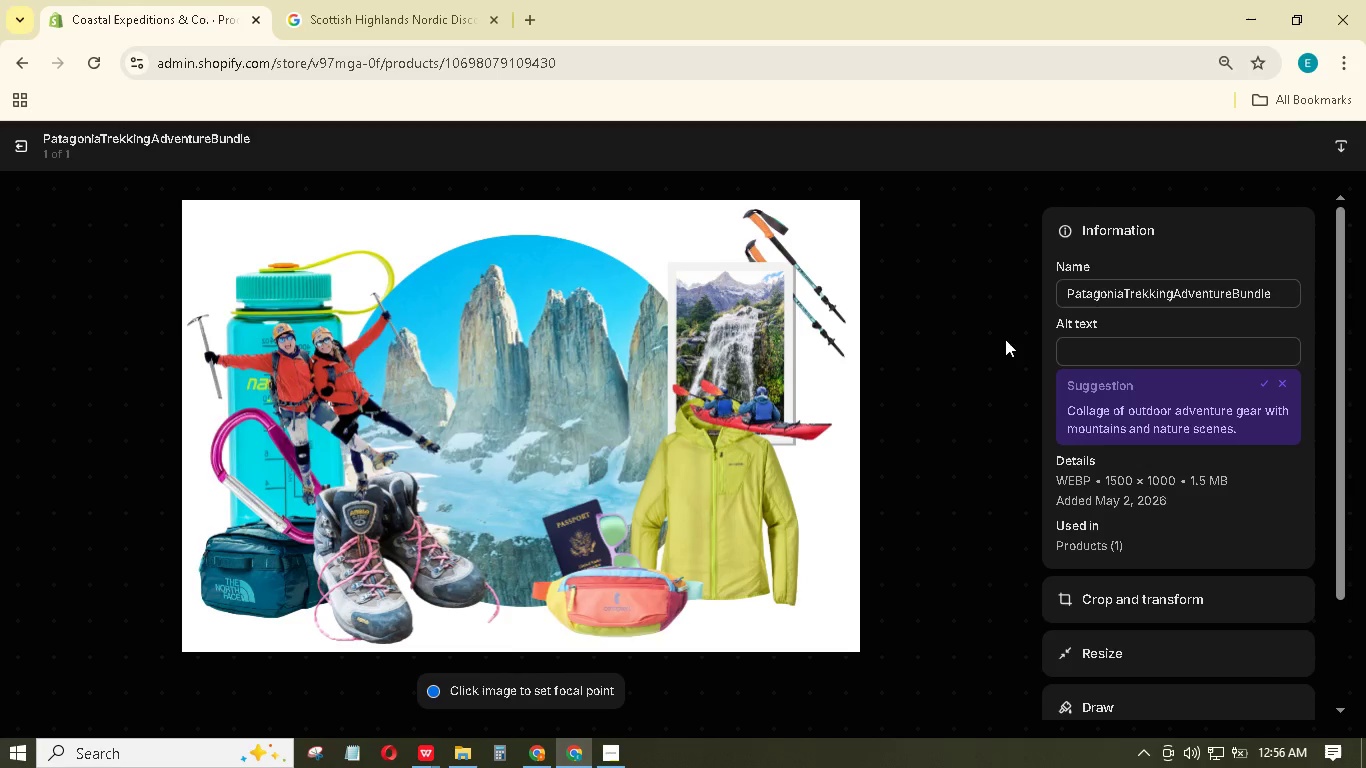 
left_click([1170, 349])
 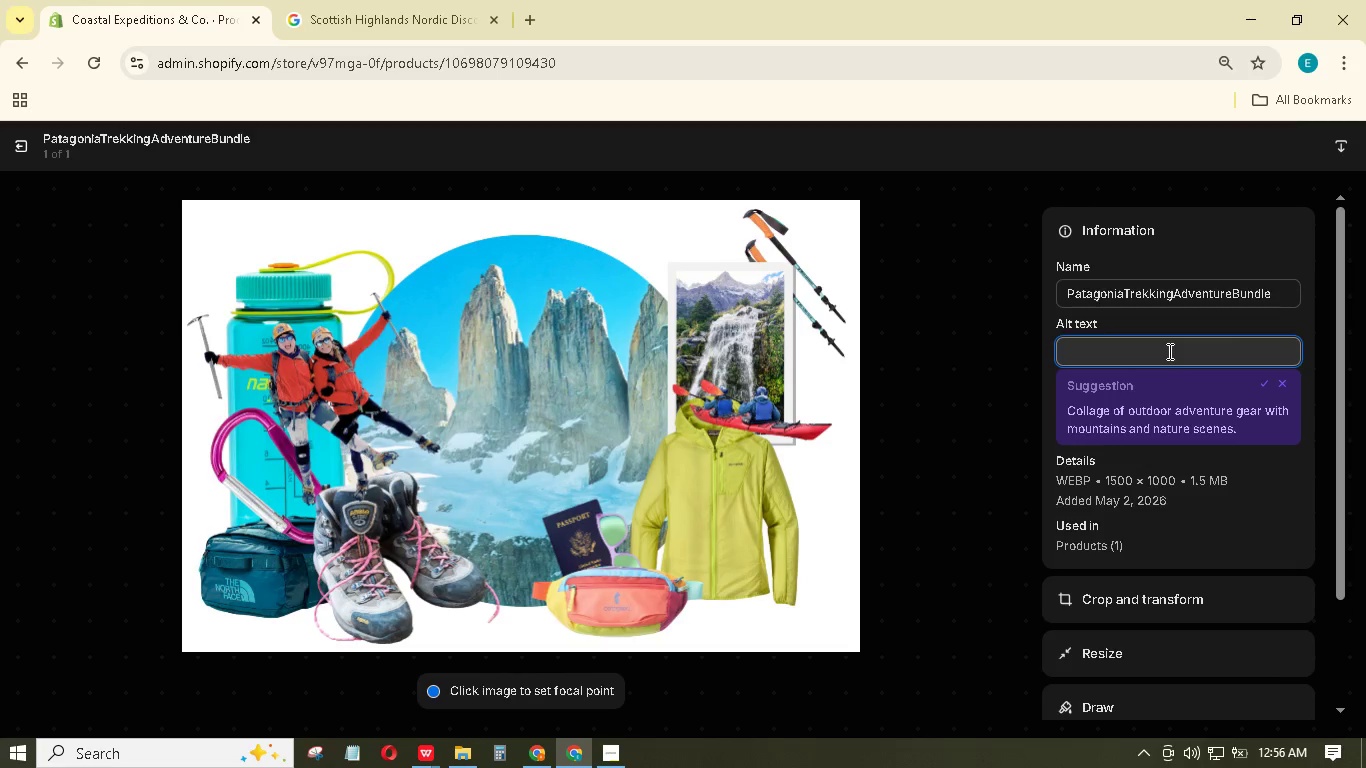 
type(the ull kit including shoes water bottles and jackets.)
 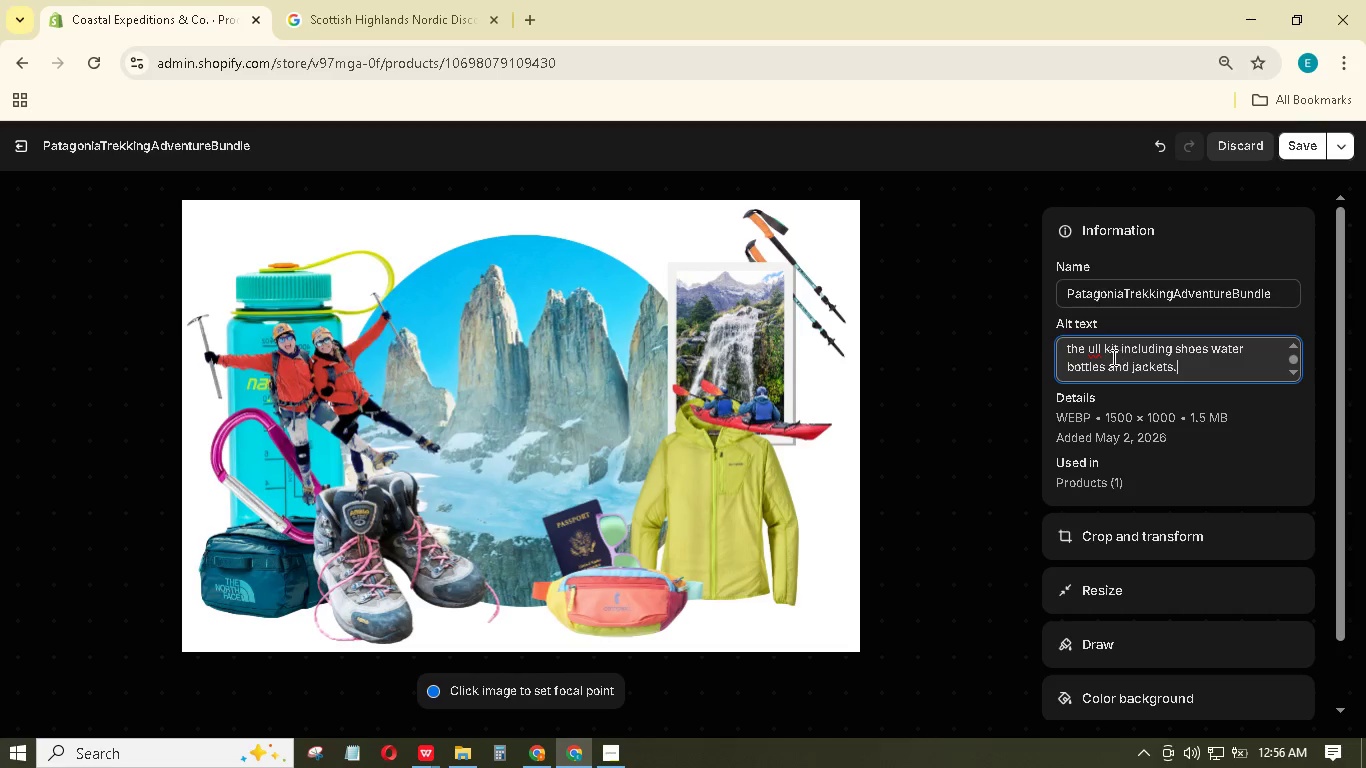 
left_click([1103, 346])
 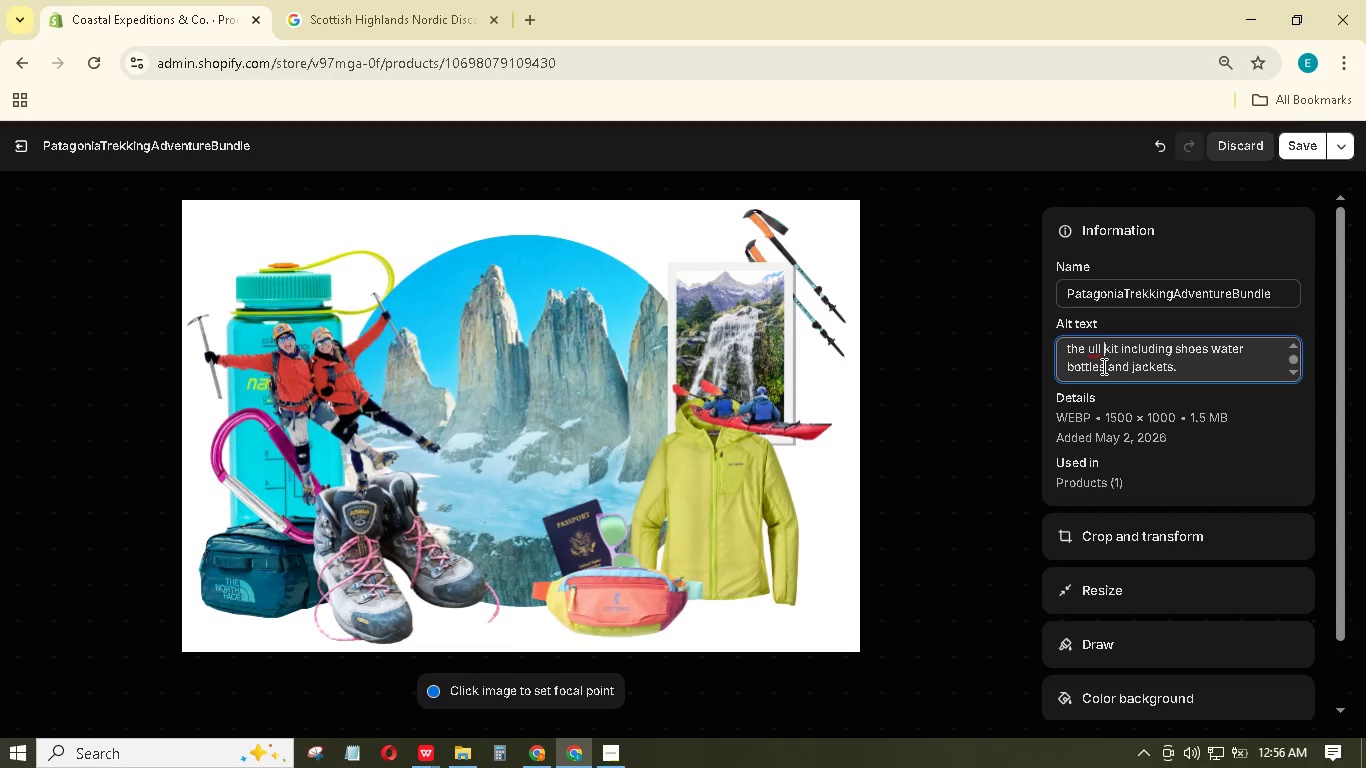 
key(ArrowLeft)
 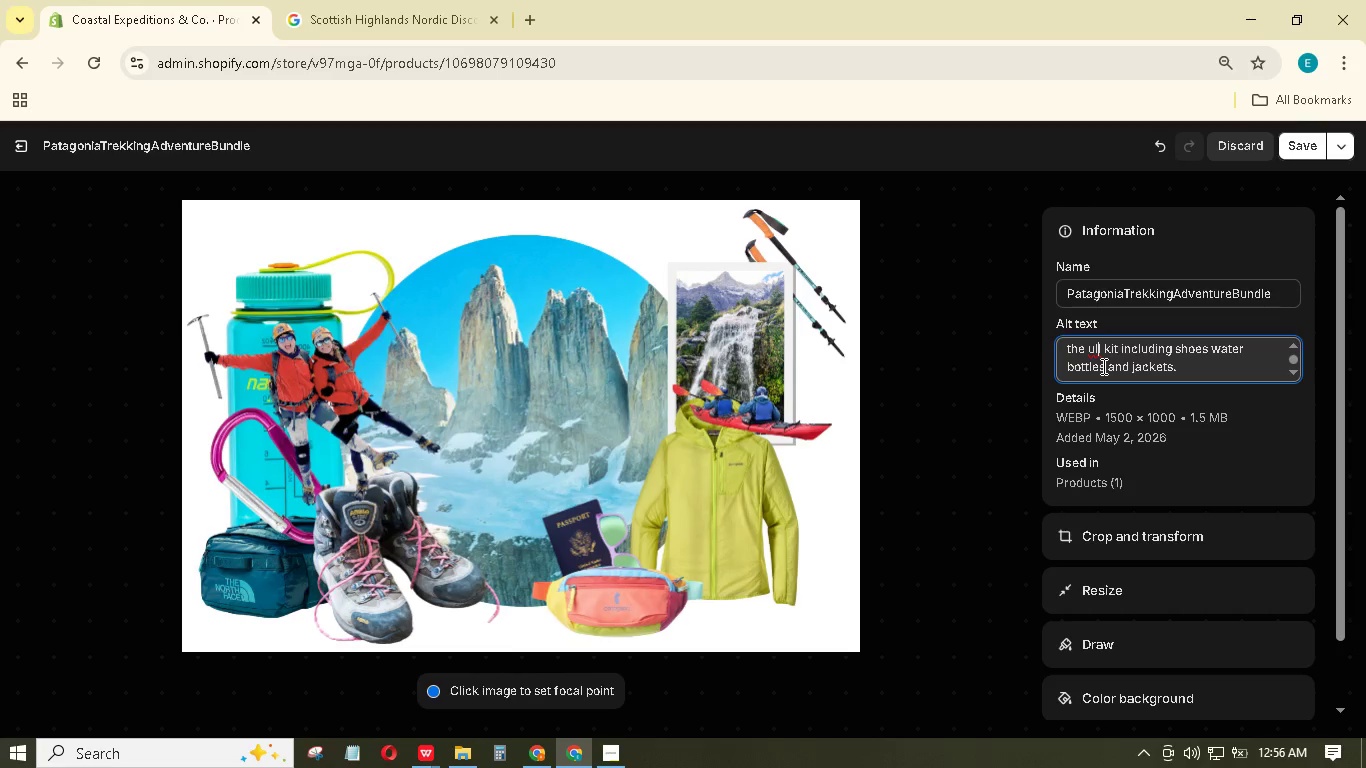 
key(ArrowLeft)
 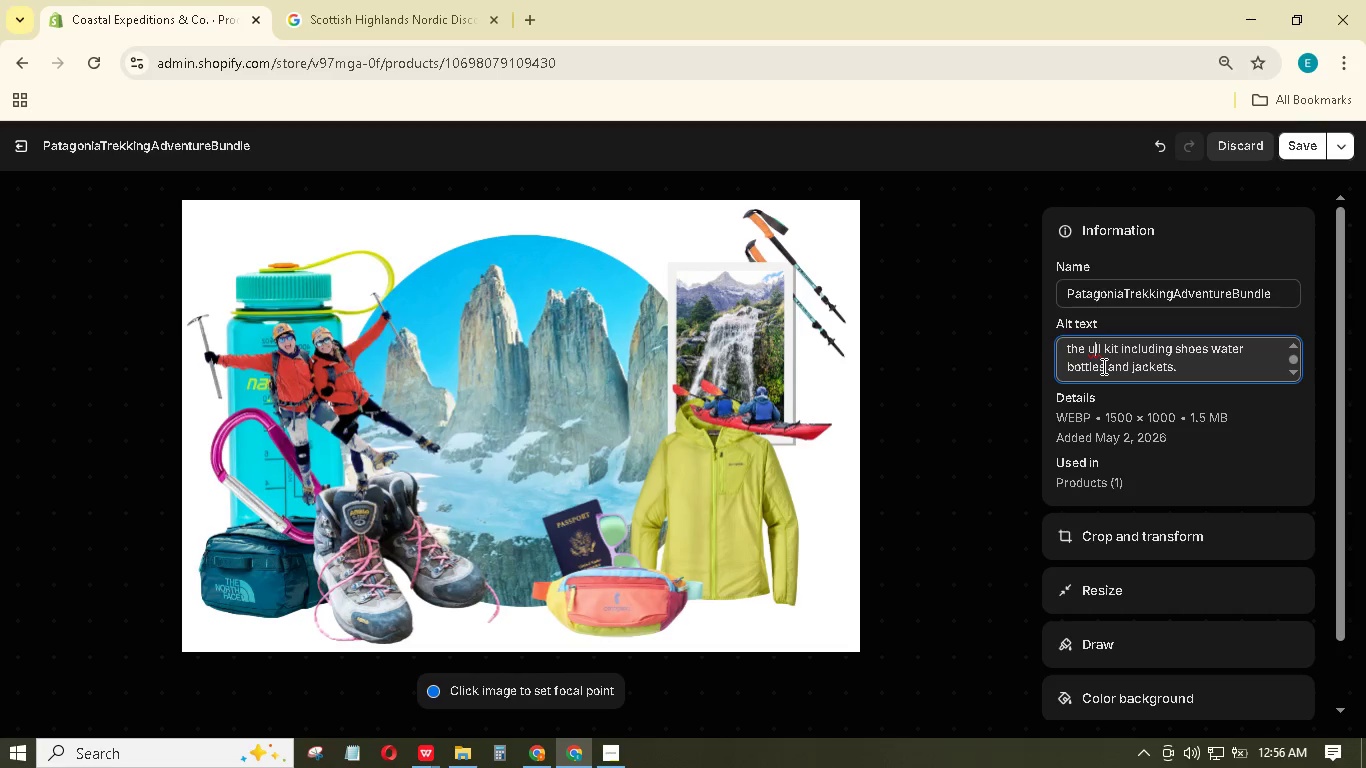 
key(ArrowLeft)
 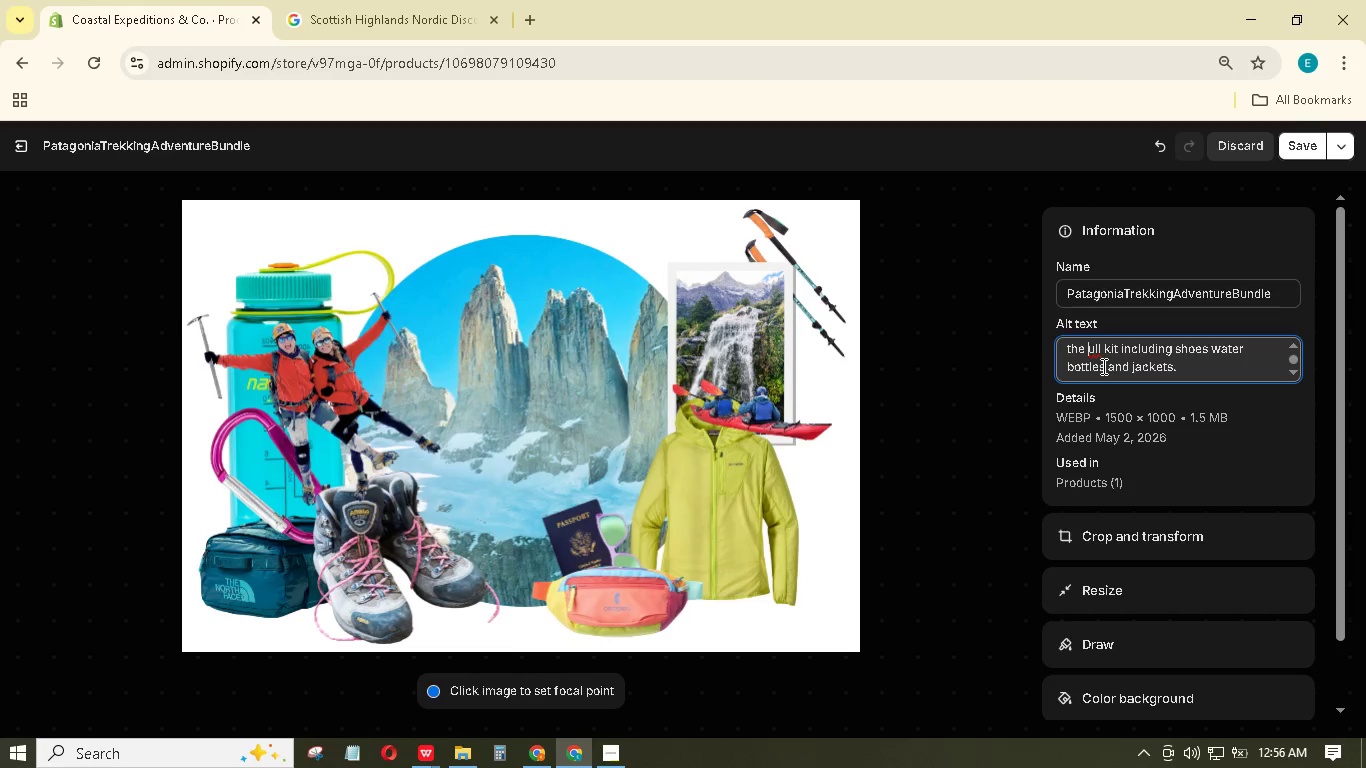 
key(ArrowLeft)
 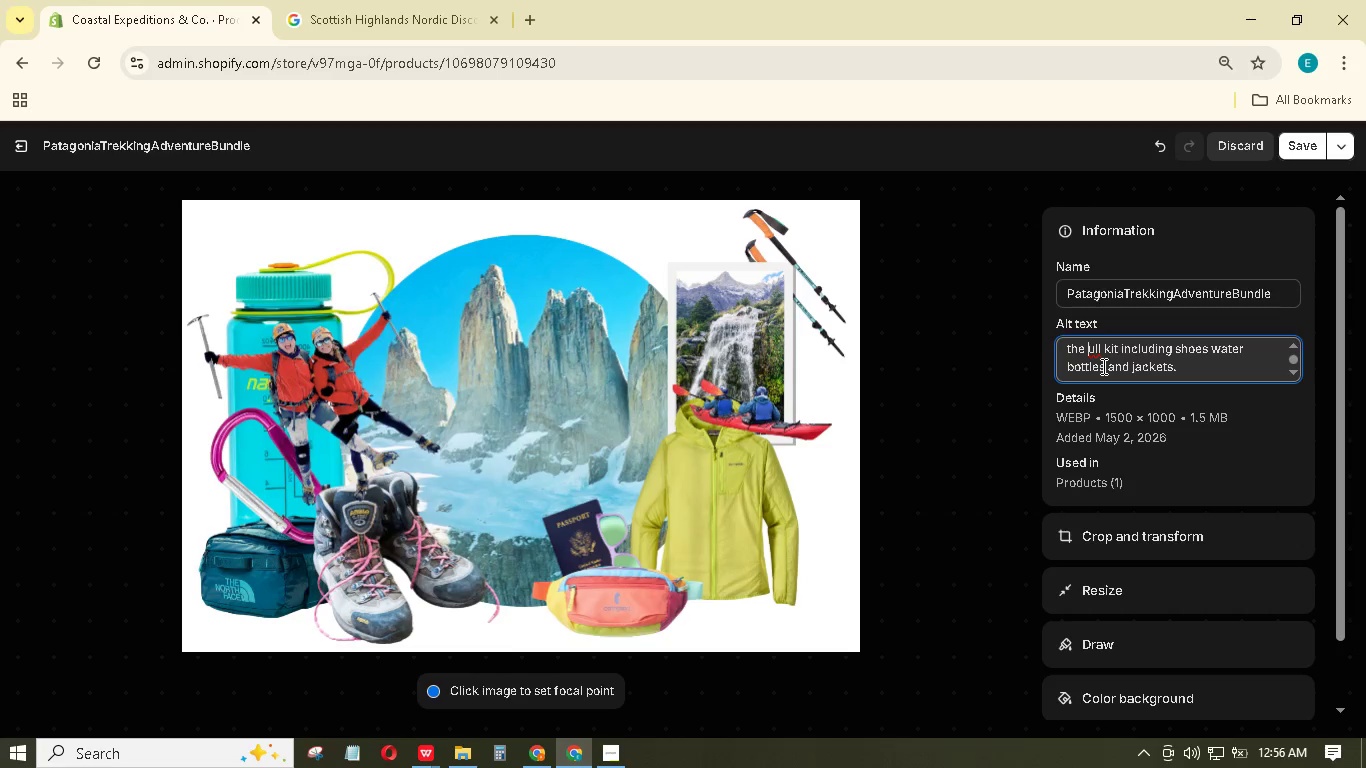 
key(F)
 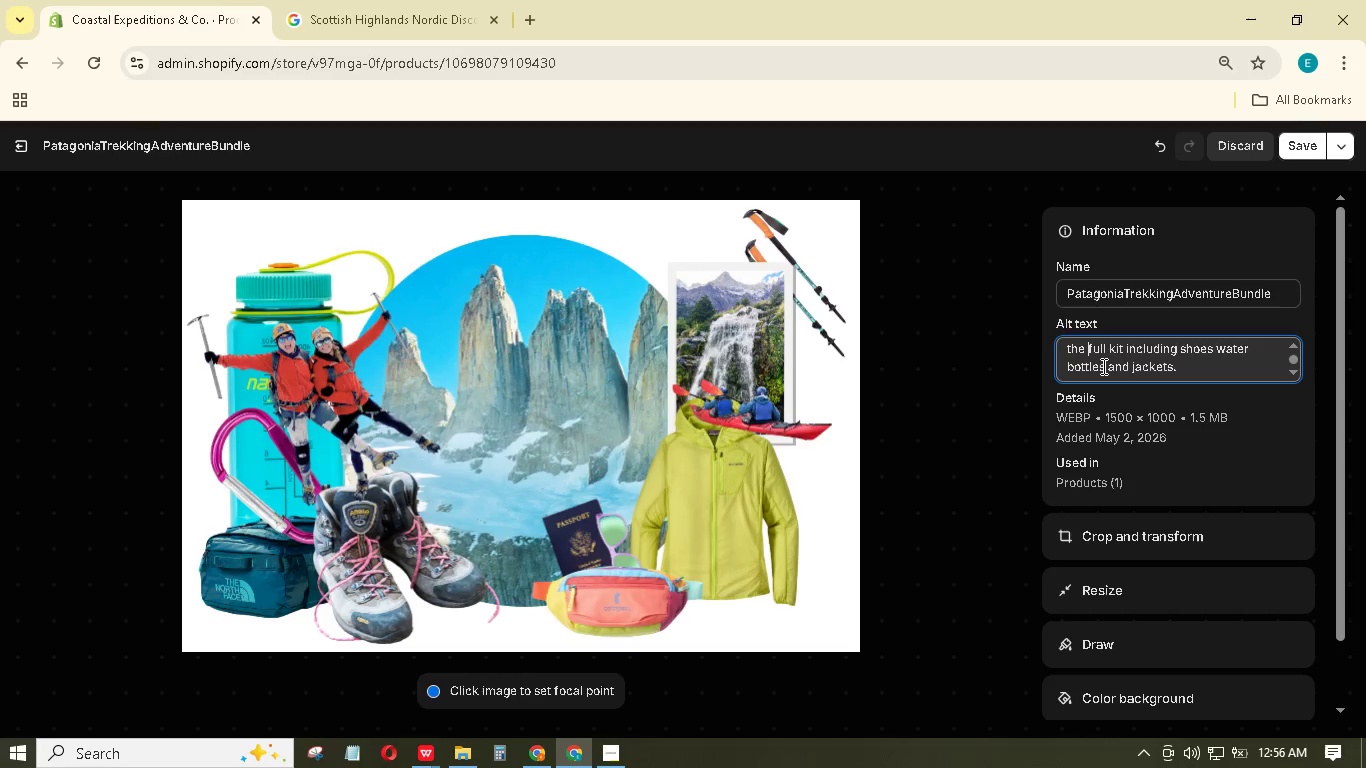 
key(ArrowLeft)
 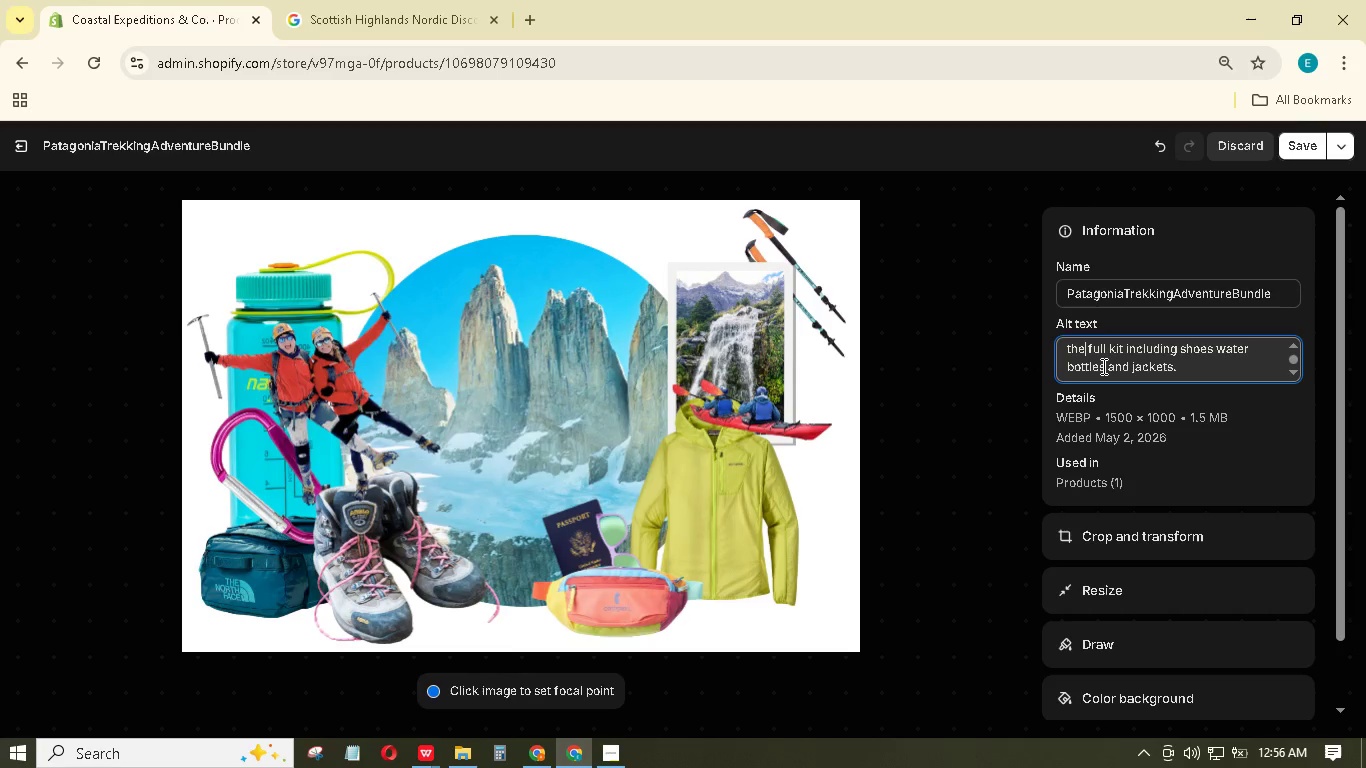 
key(ArrowLeft)
 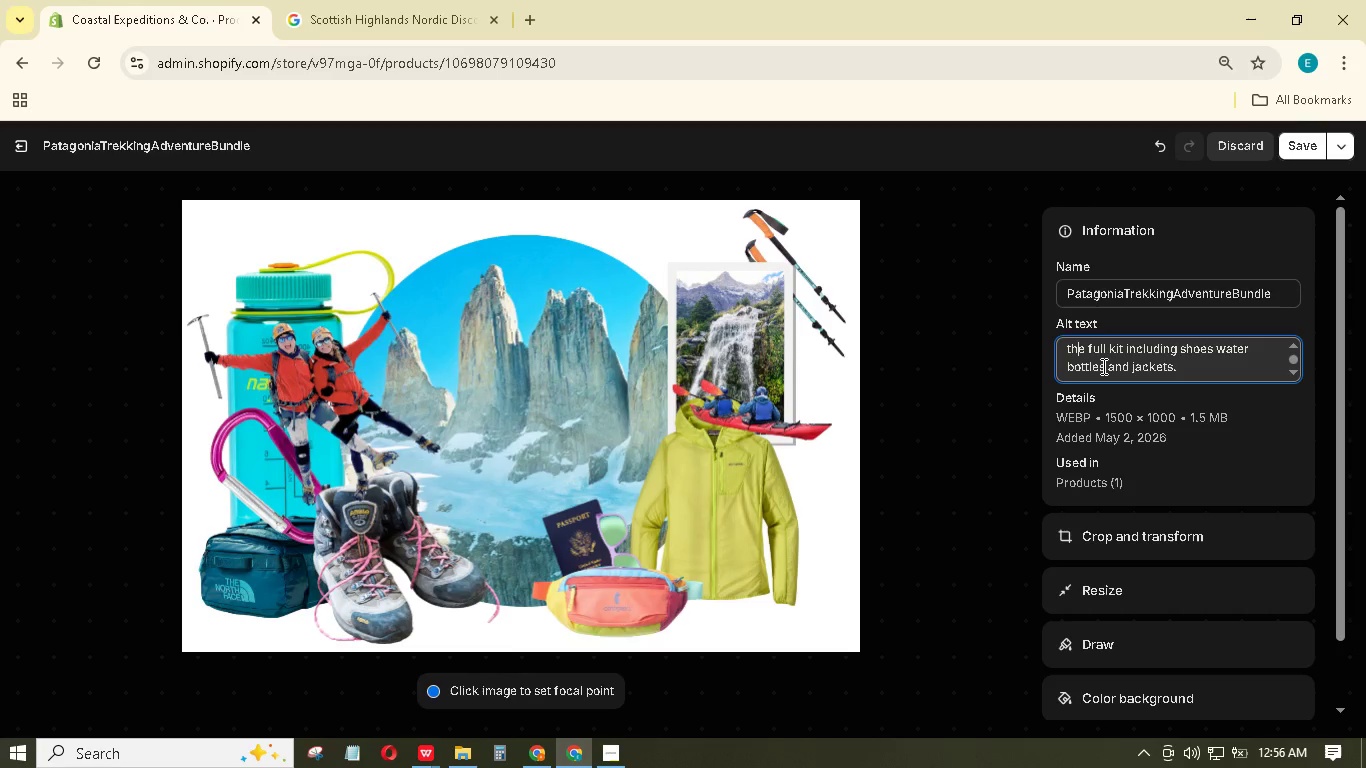 
key(ArrowLeft)
 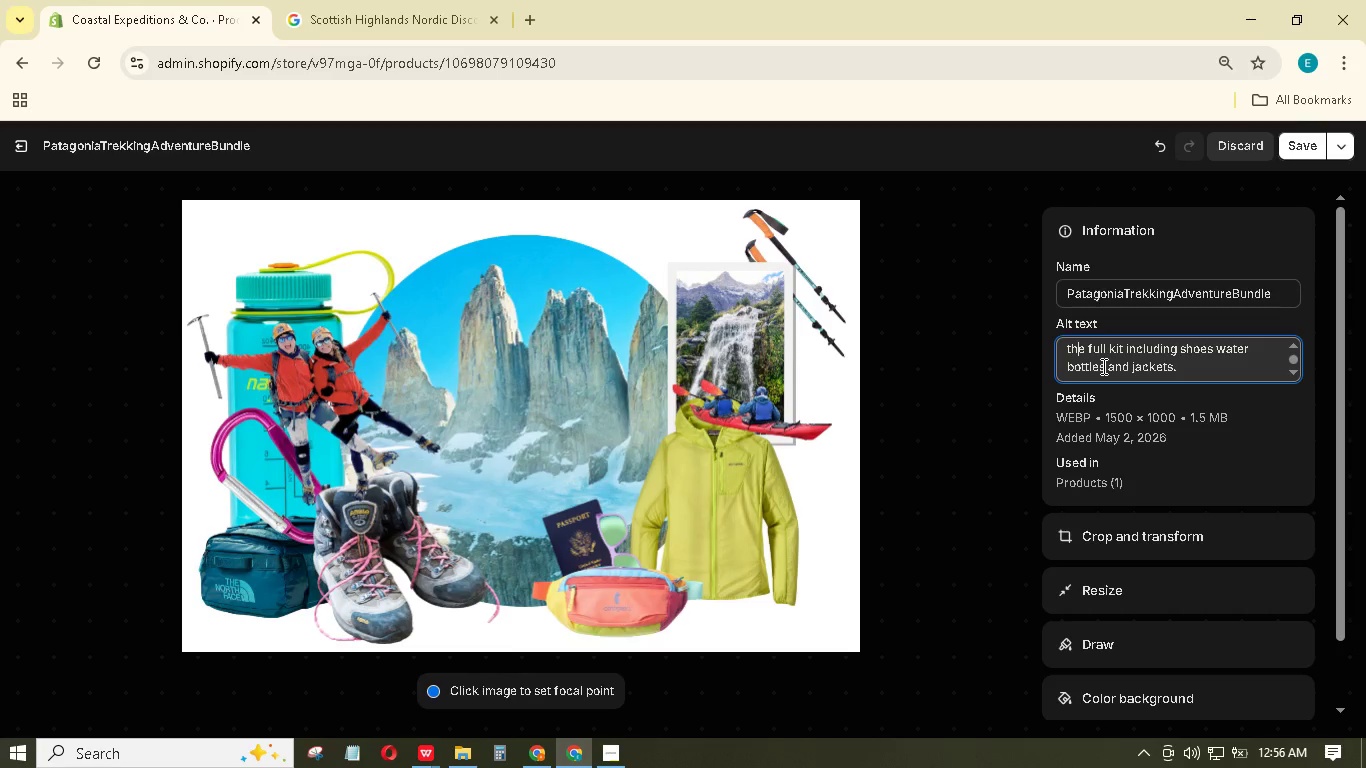 
key(ArrowLeft)
 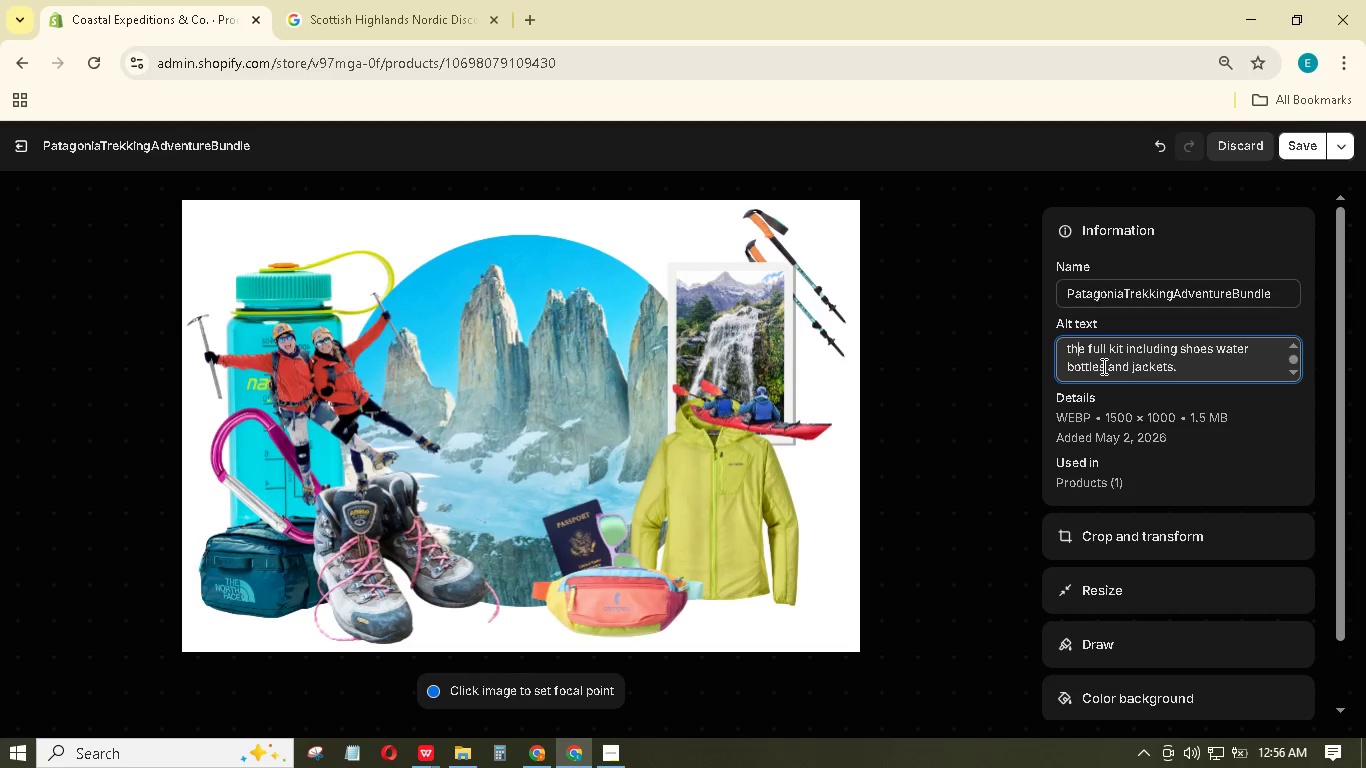 
key(ArrowRight)
 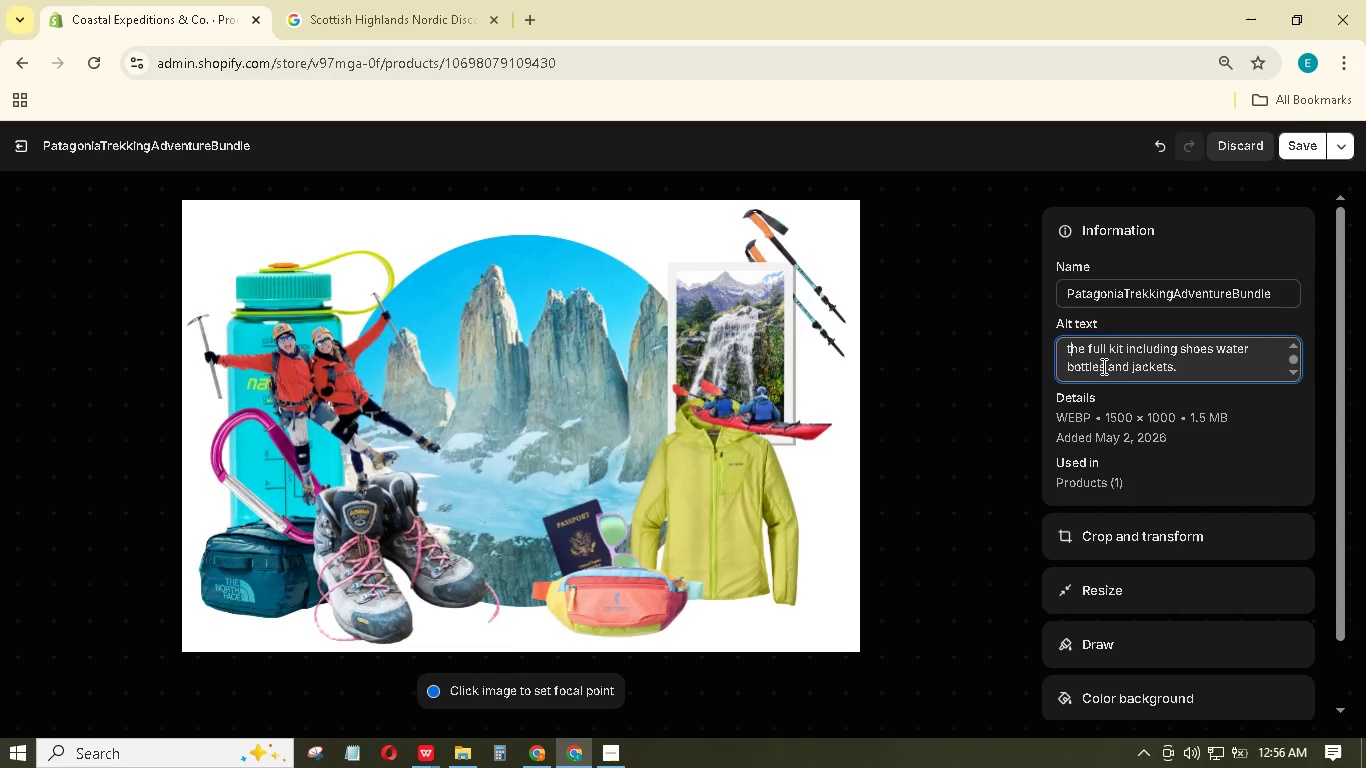 
key(ArrowLeft)
 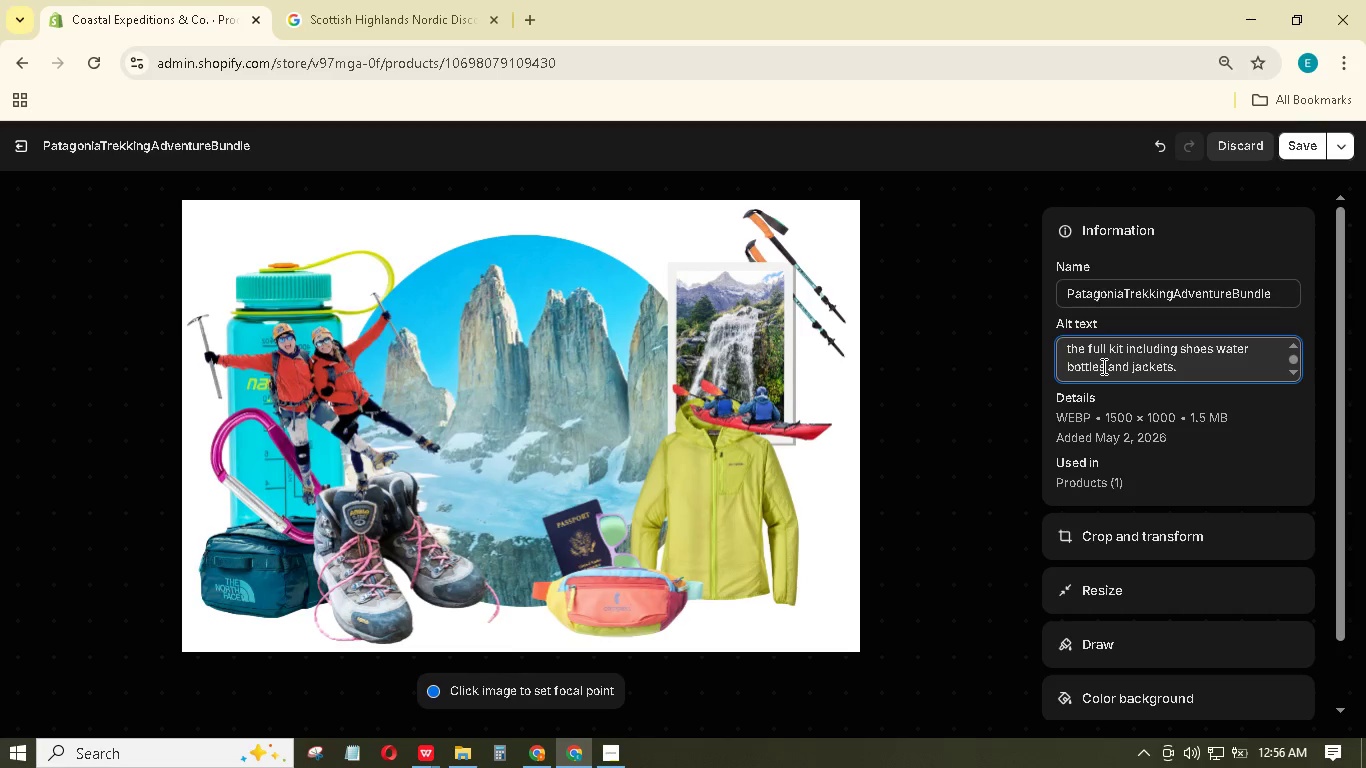 
key(Backspace)
 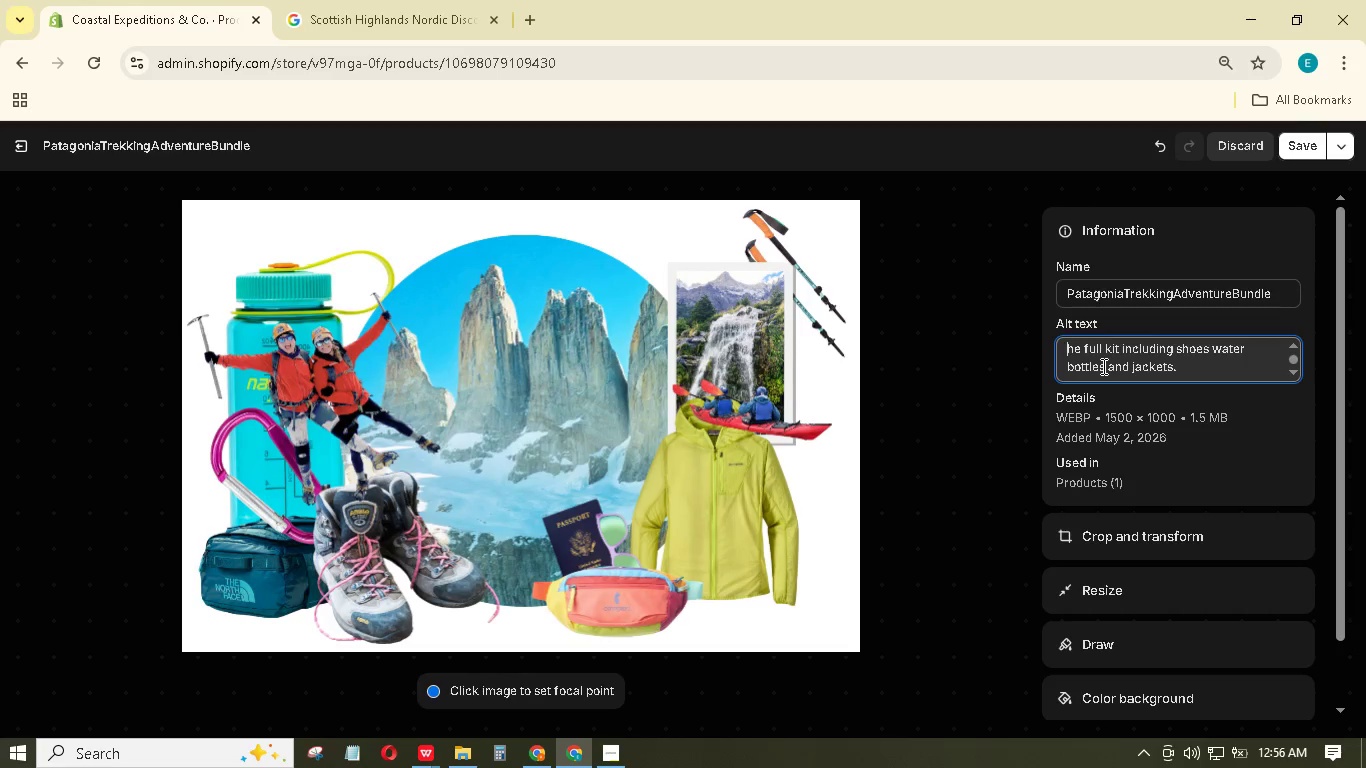 
key(Shift+T)
 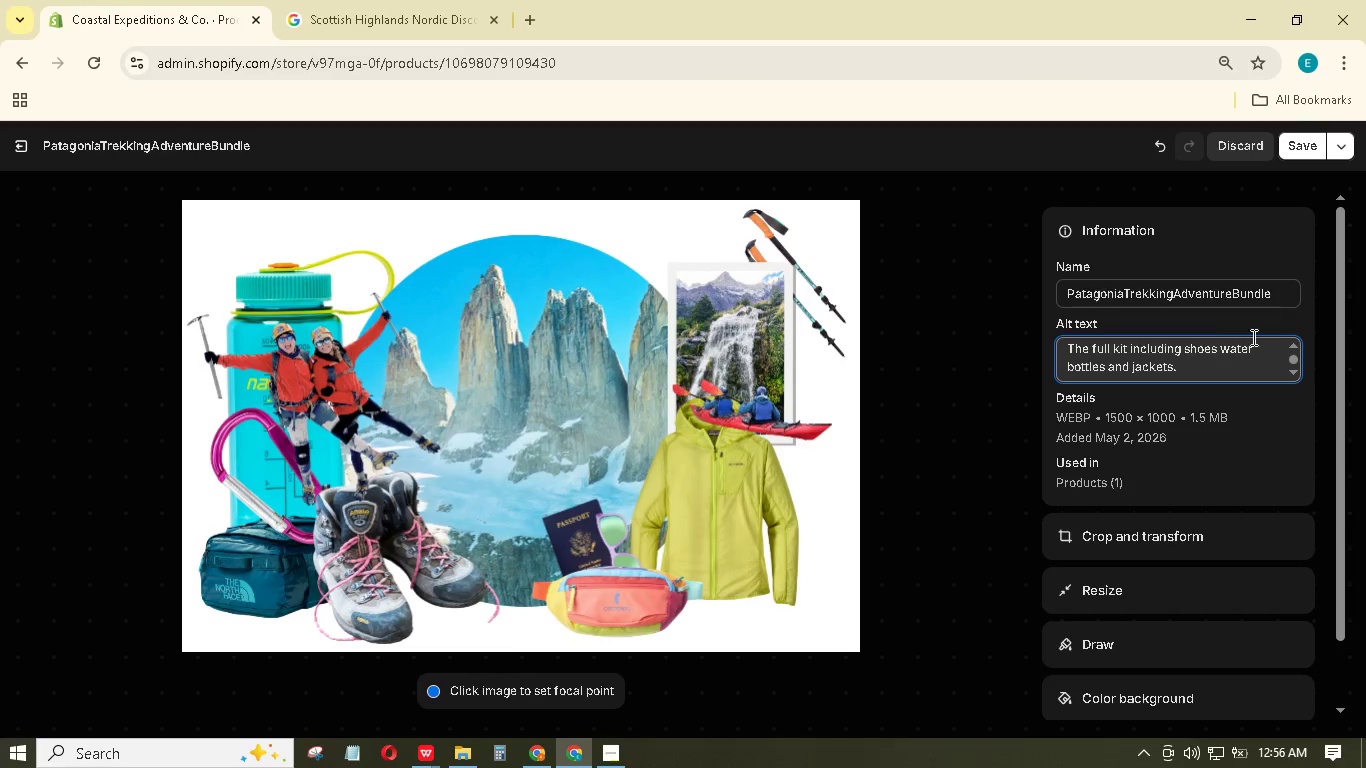 
left_click([1198, 353])
 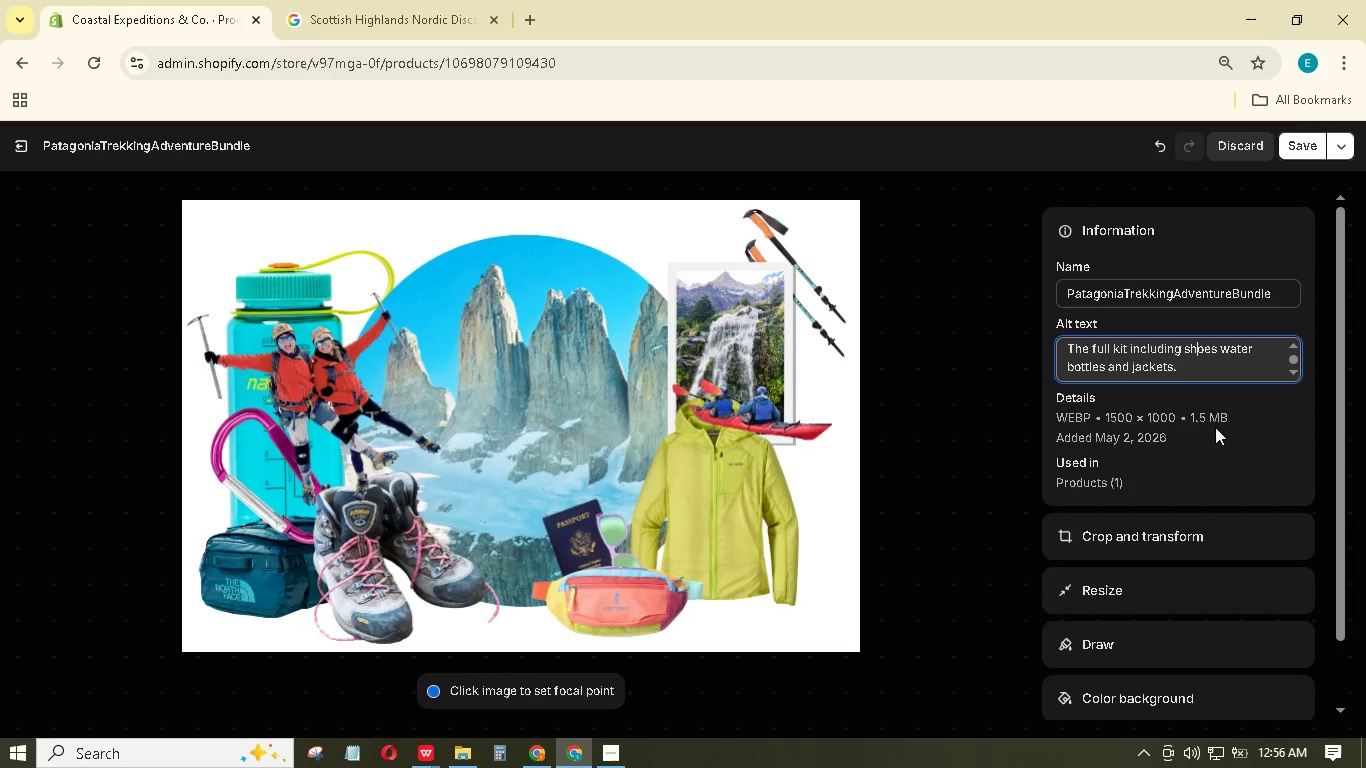 
key(Backspace)
key(Backspace)
type(sho)
key(Backspace)
 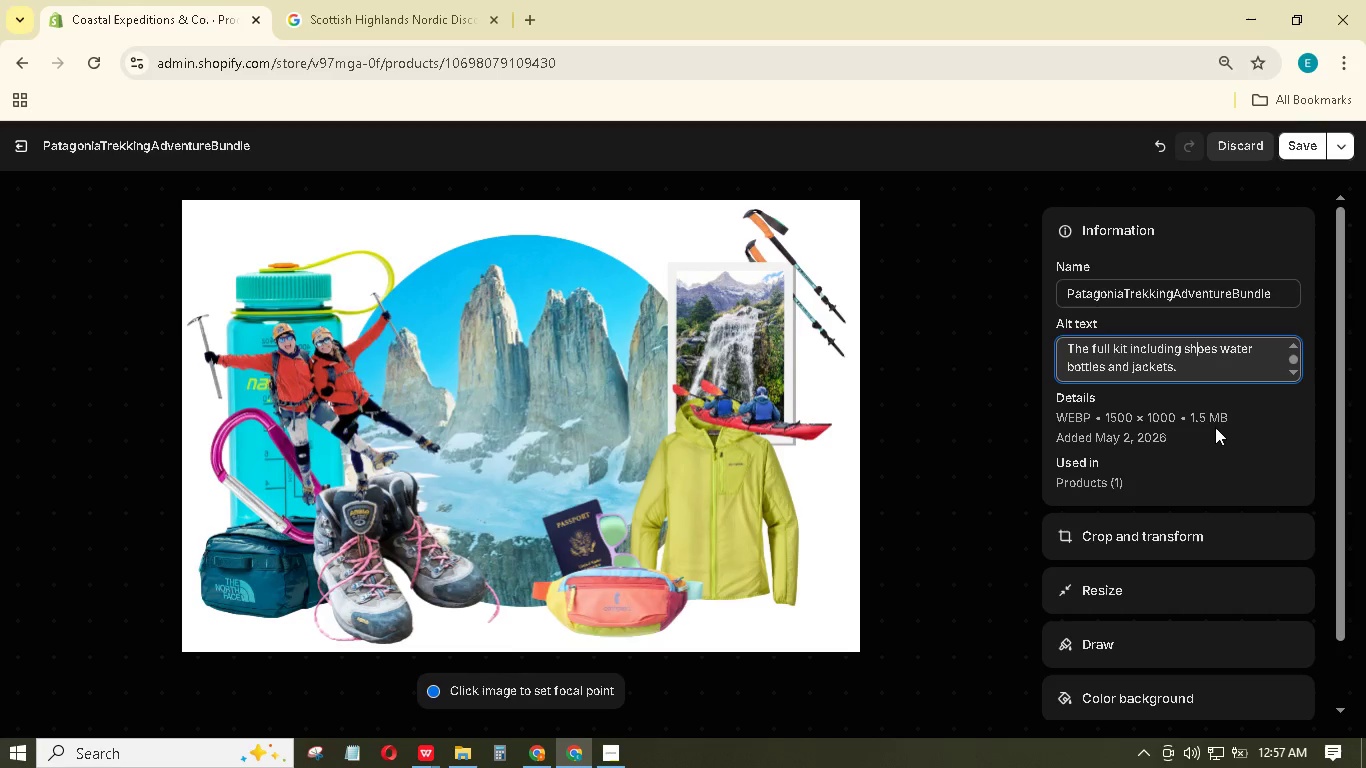 
key(ArrowRight)
 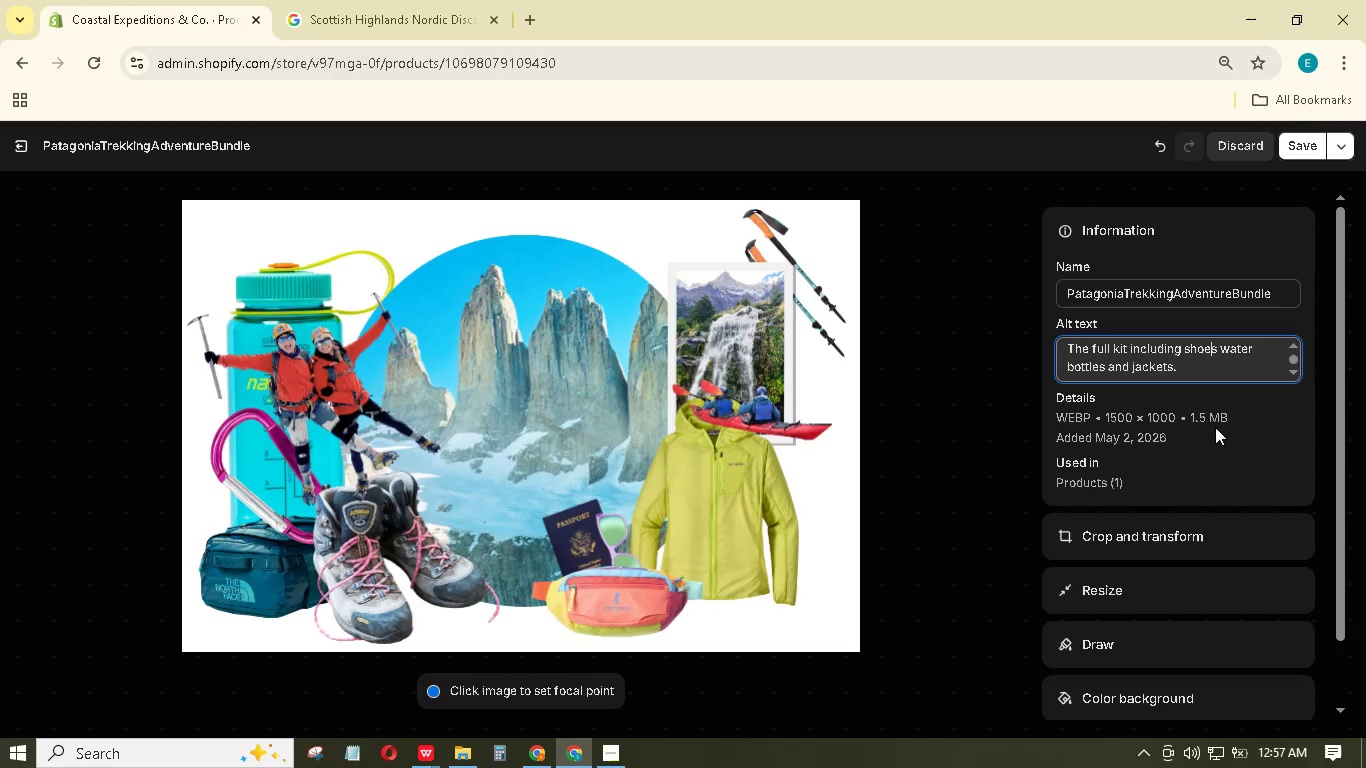 
key(ArrowRight)
 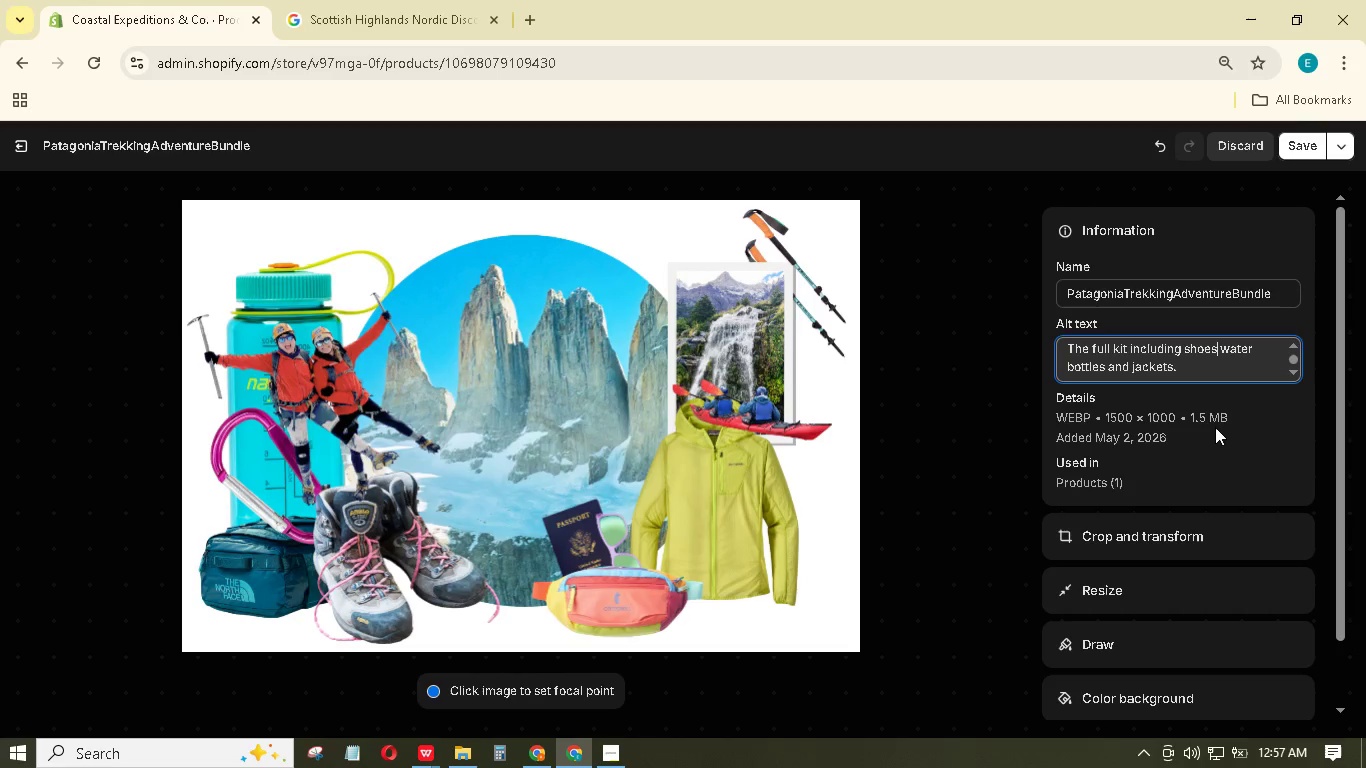 
key(ArrowRight)
 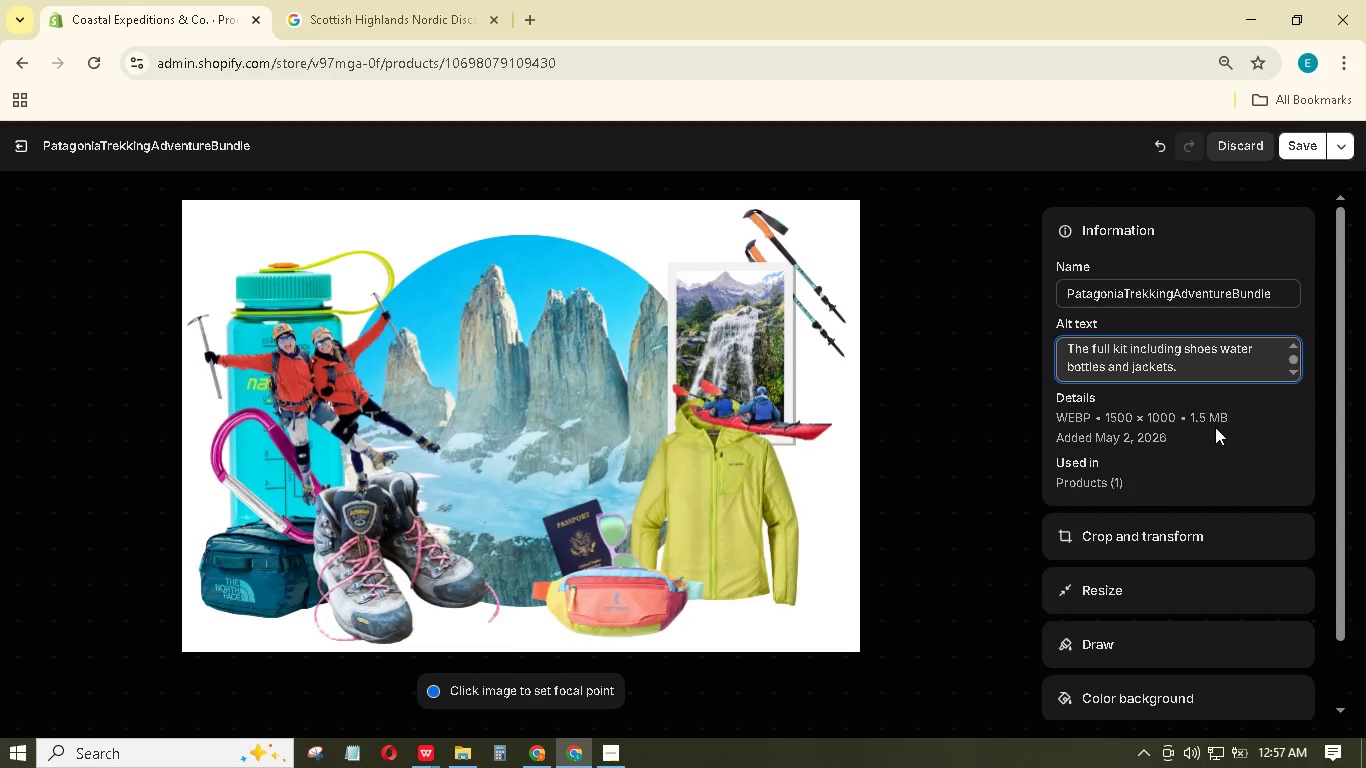 
key(Comma)
 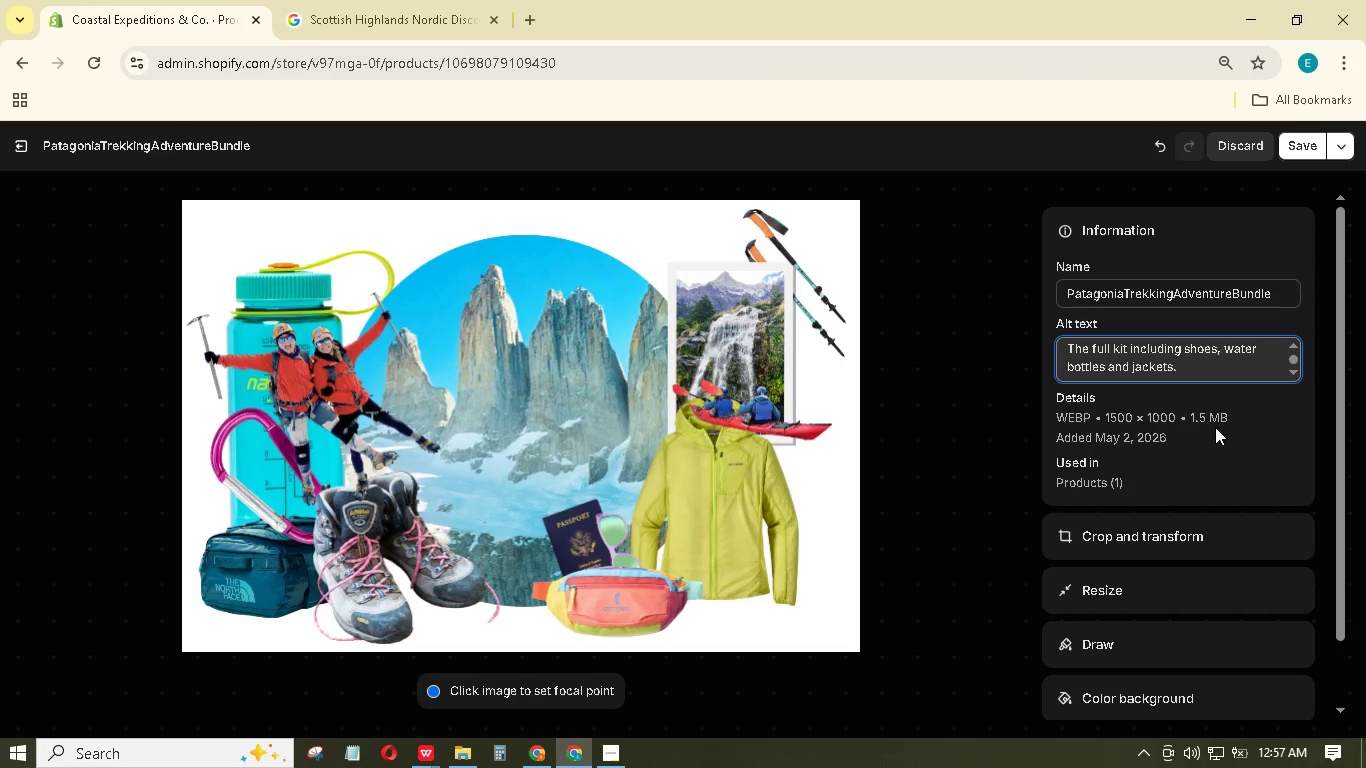 
key(ArrowDown)
 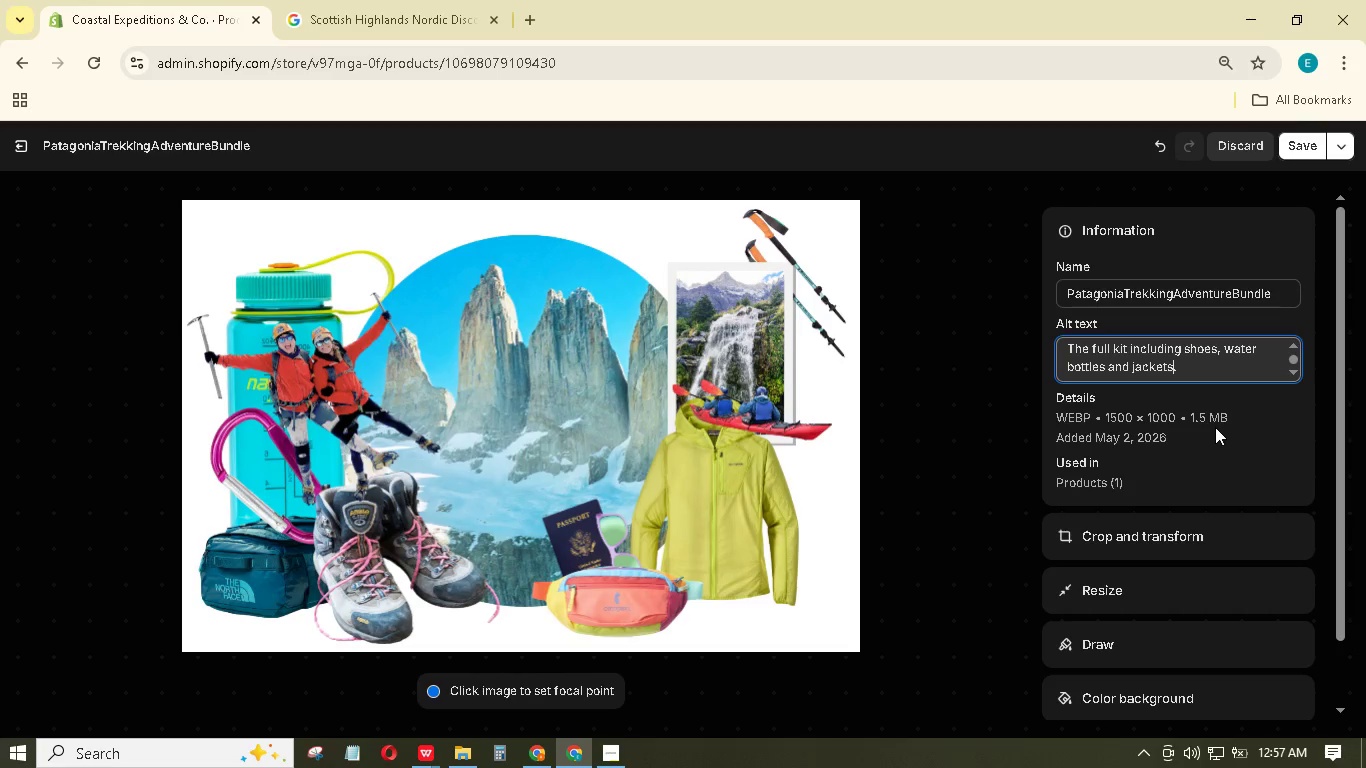 
hold_key(key=ArrowLeft, duration=0.62)
 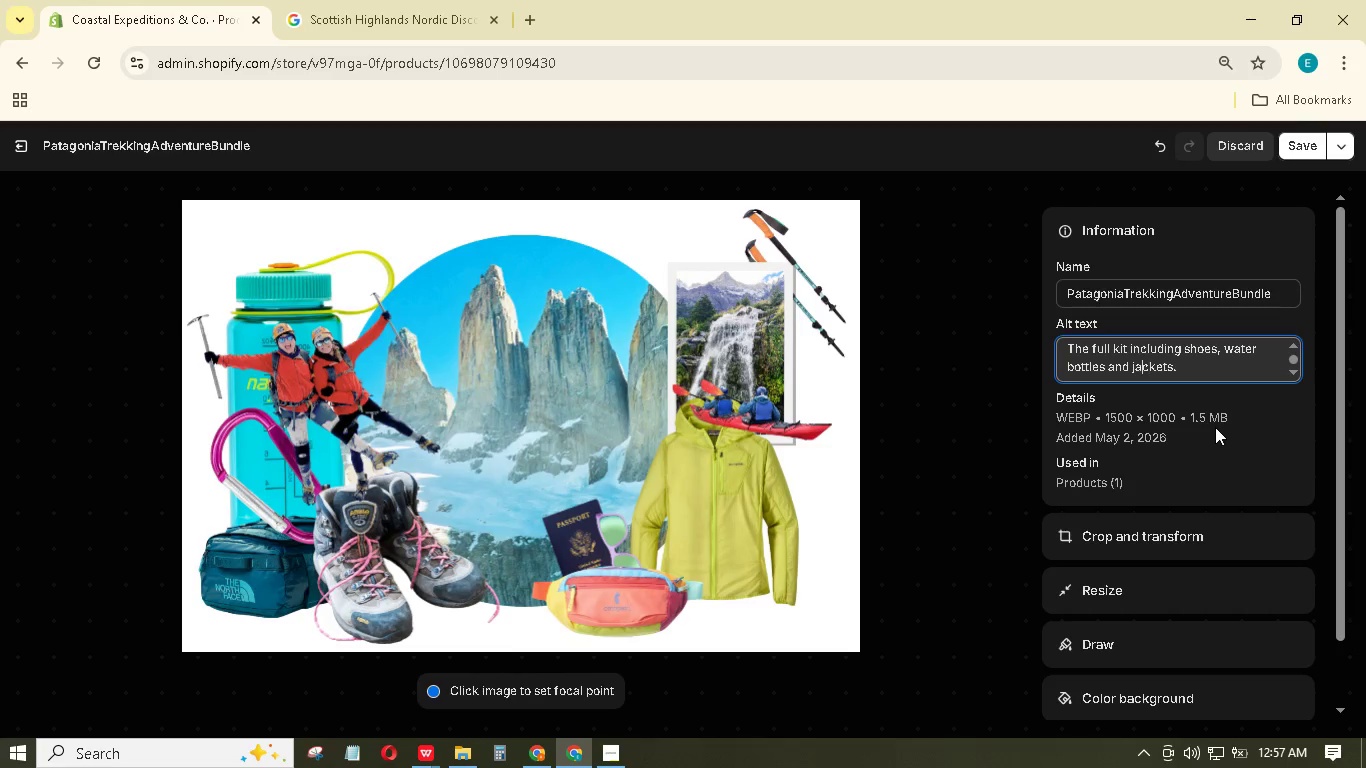 
key(ArrowLeft)
 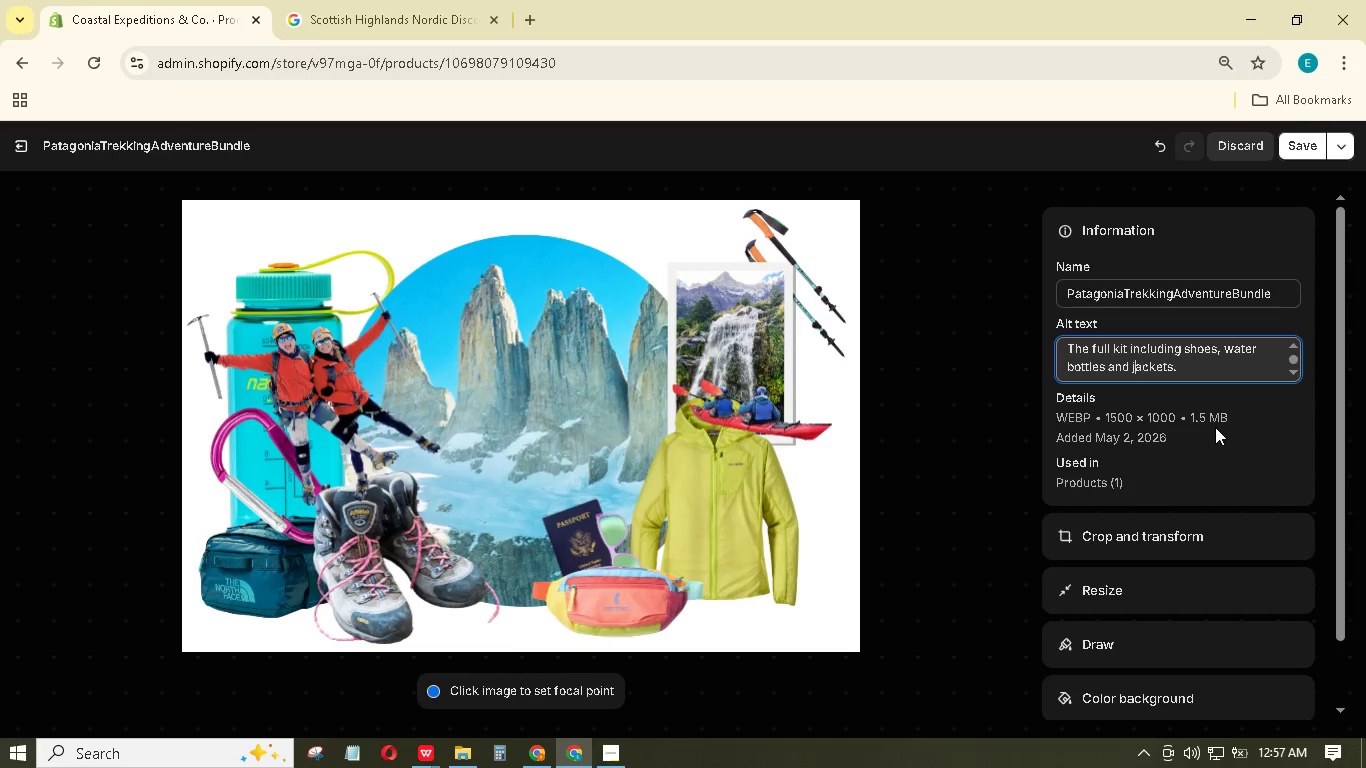 
key(ArrowLeft)
 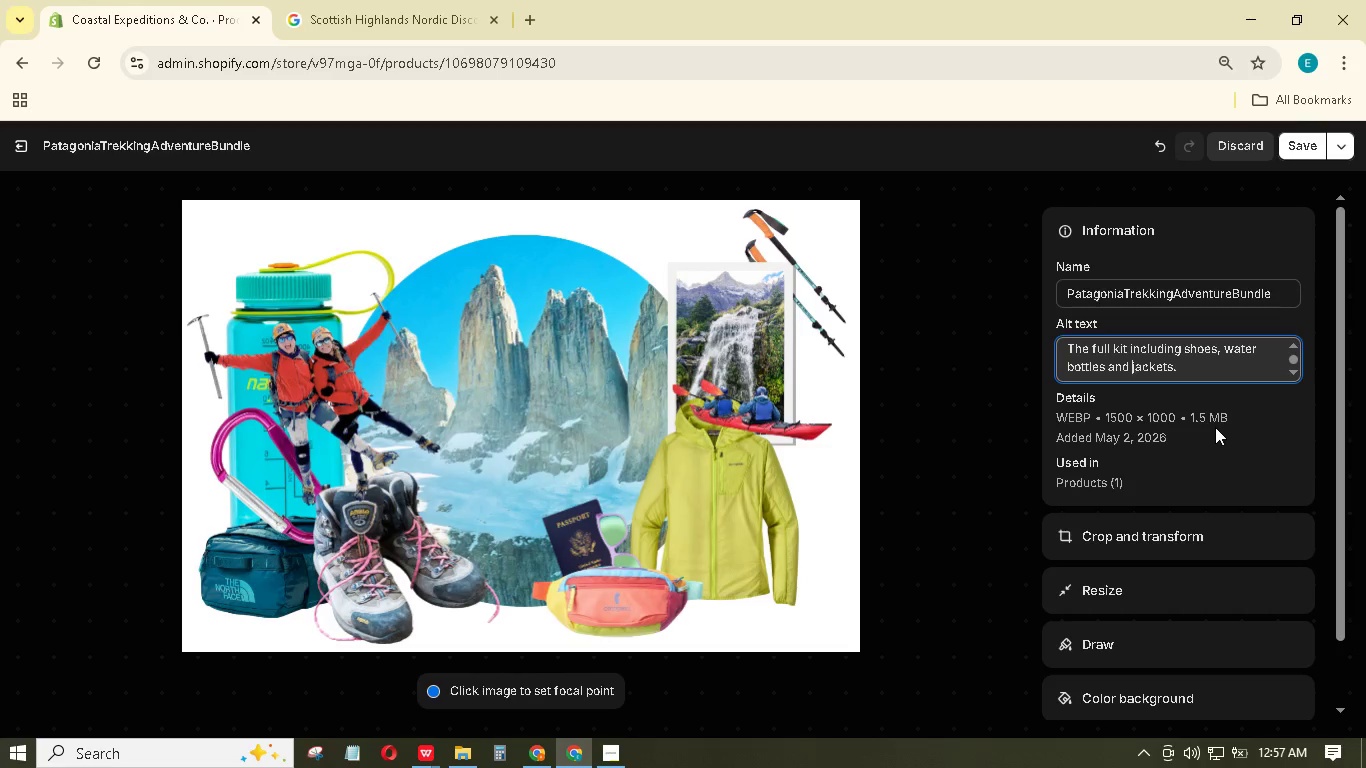 
key(ArrowLeft)
 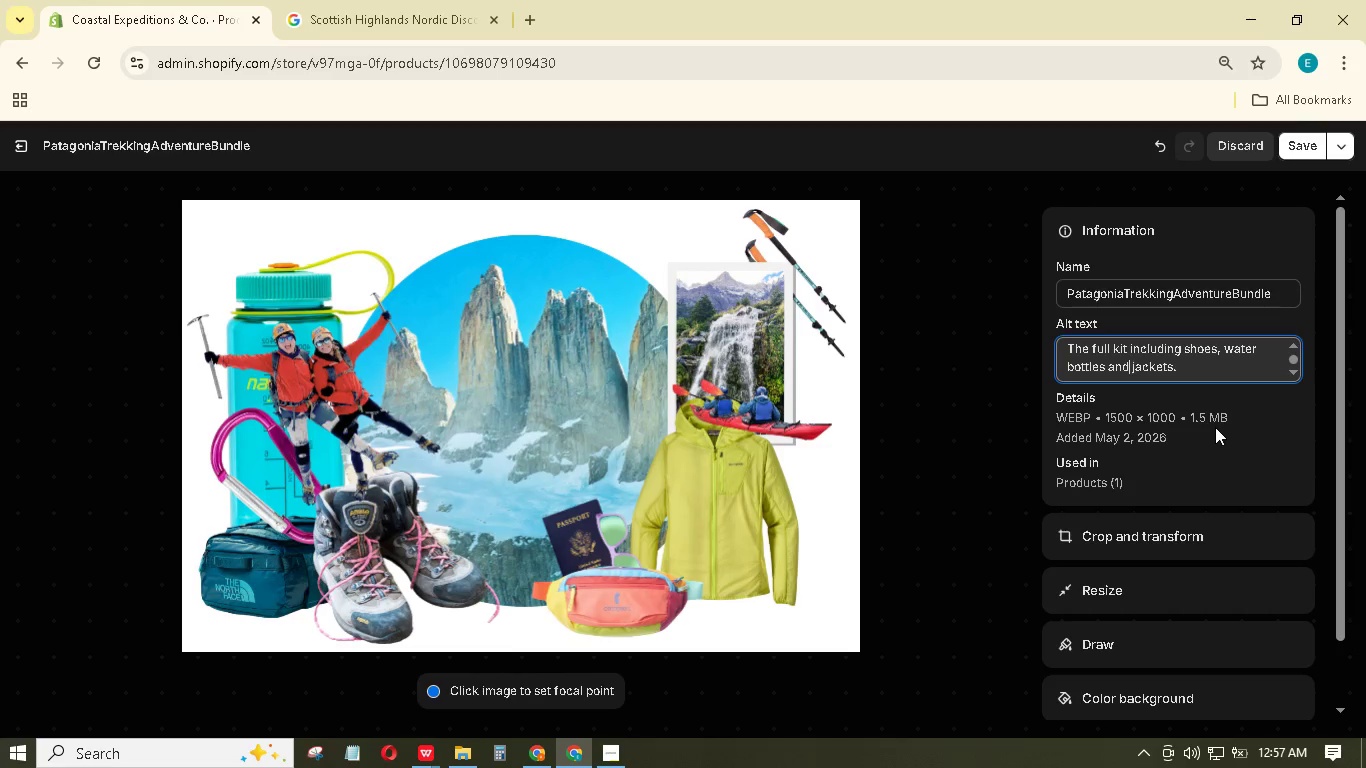 
key(ArrowLeft)
 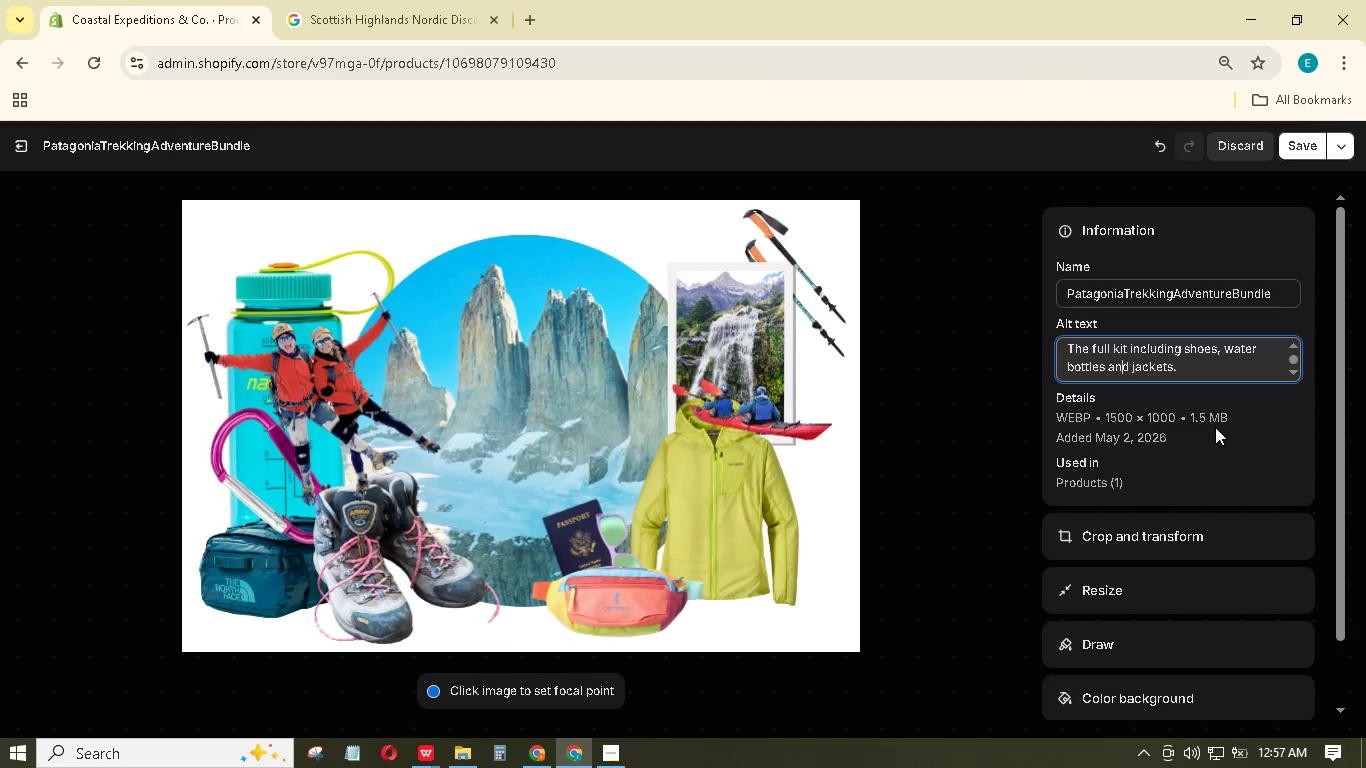 
key(ArrowLeft)
 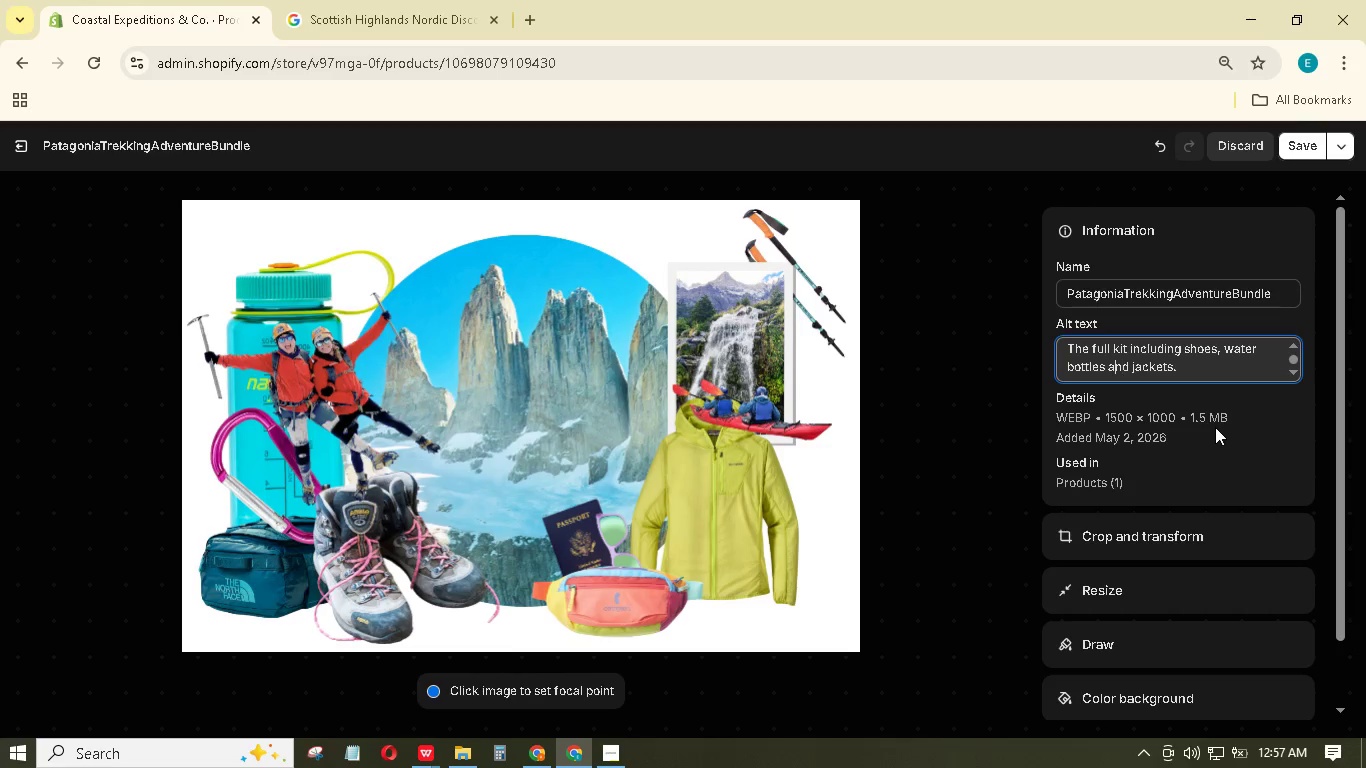 
key(ArrowLeft)
 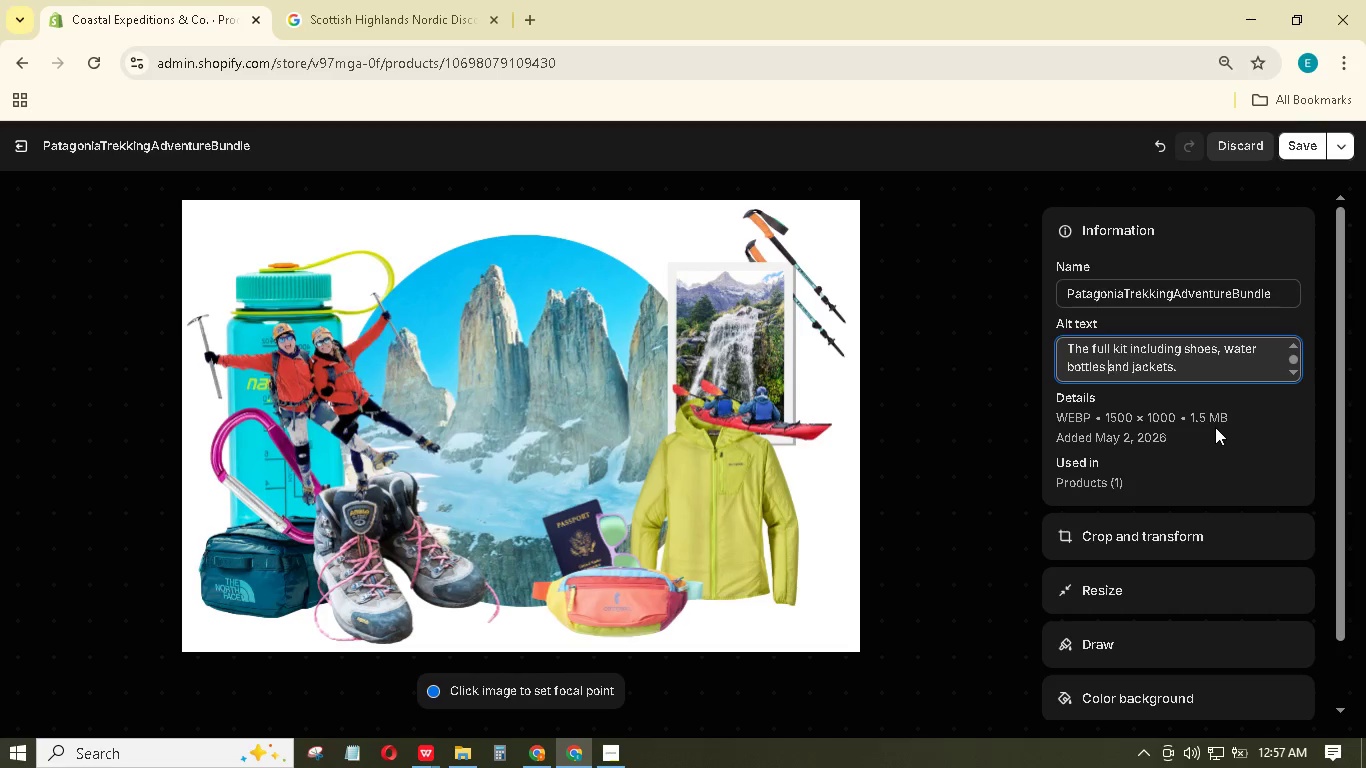 
key(ArrowLeft)
 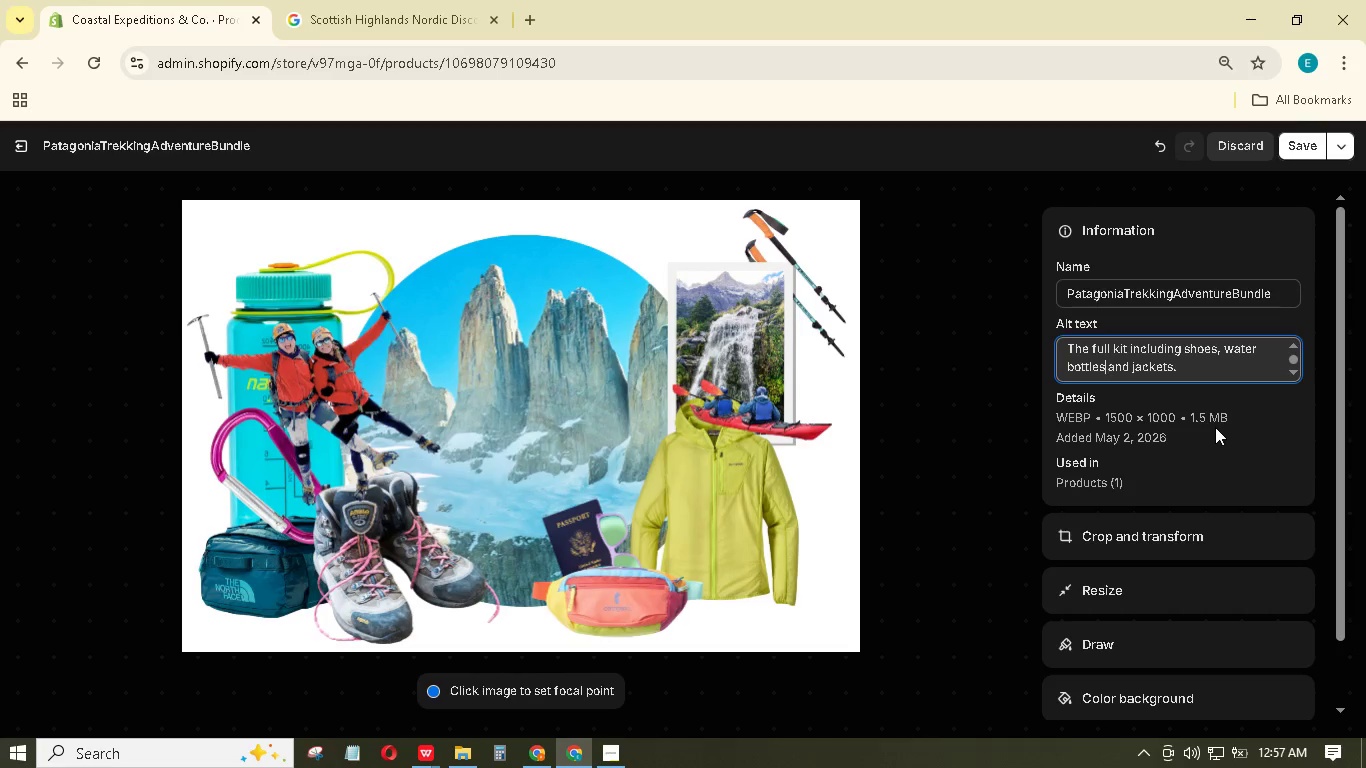 
key(ArrowLeft)
 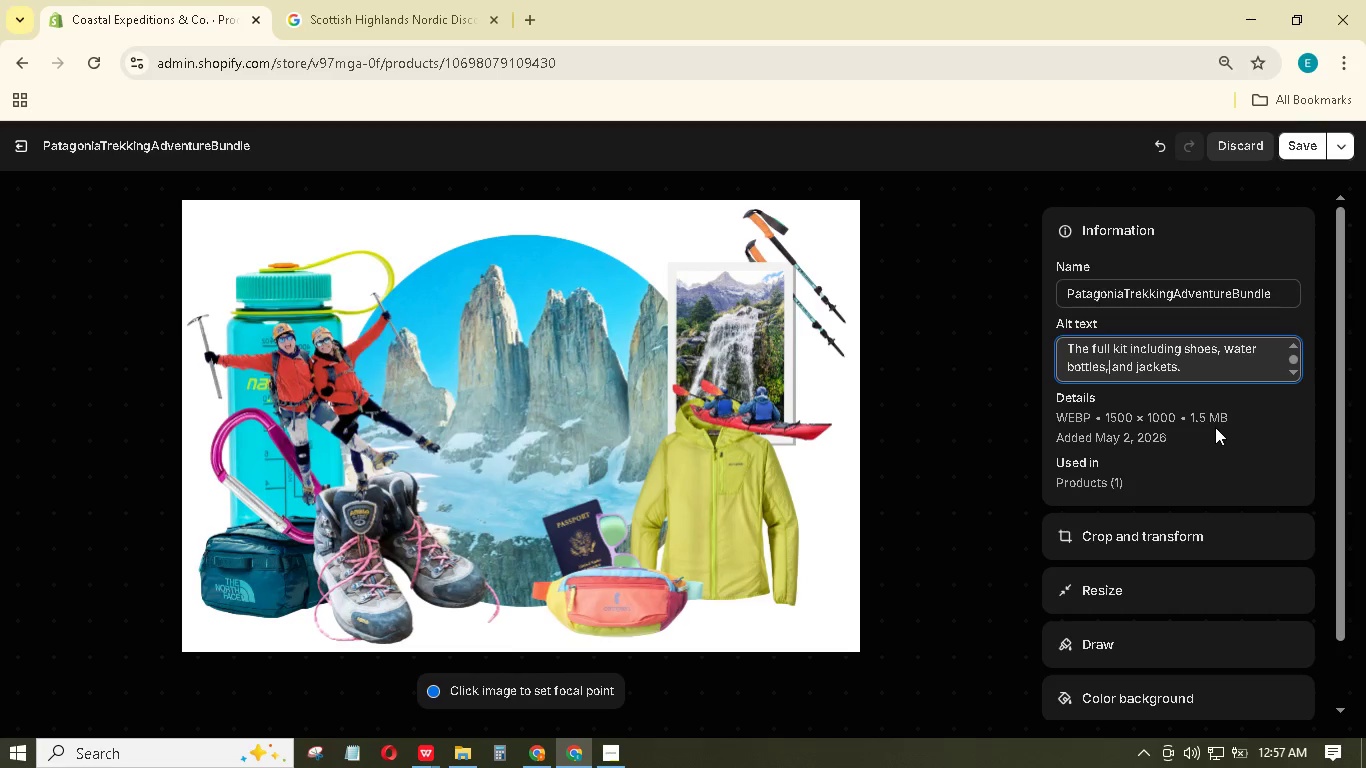 
key(Comma)
 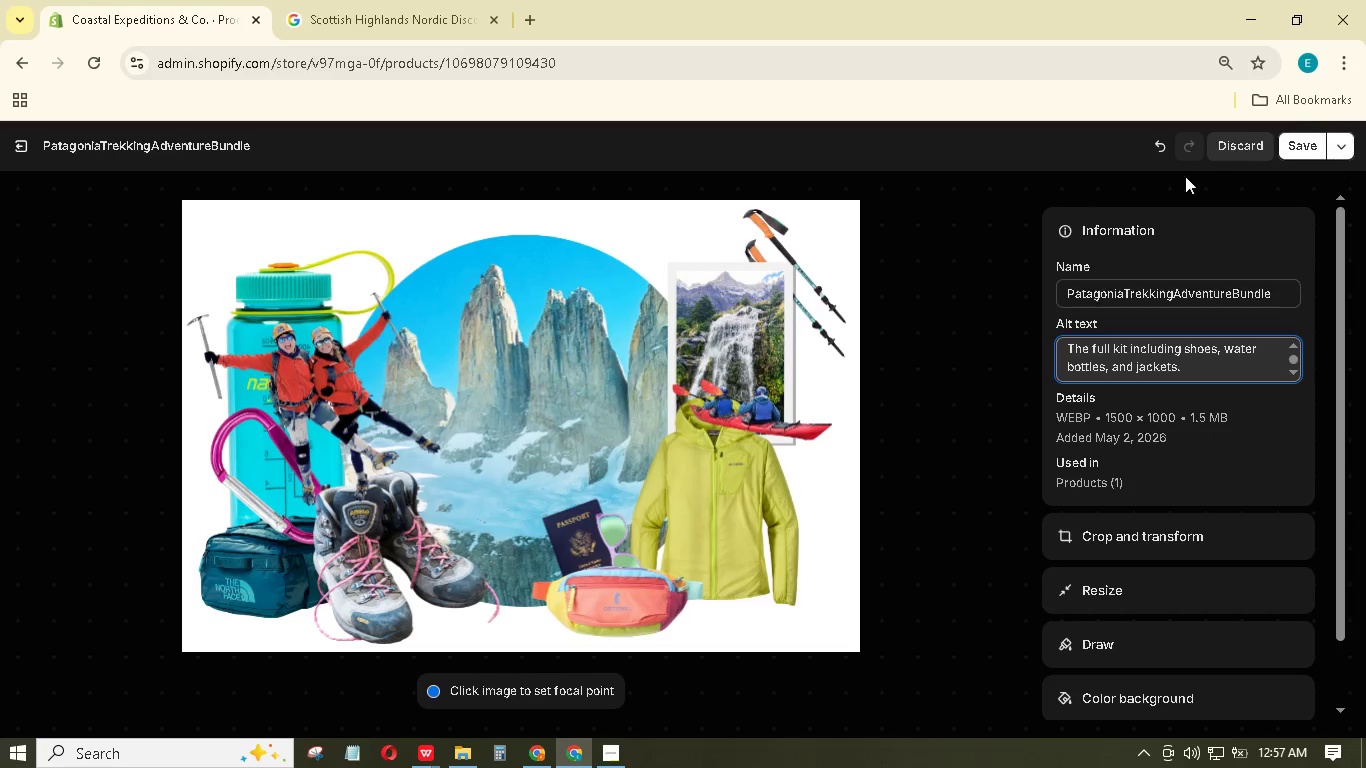 
left_click([1288, 145])